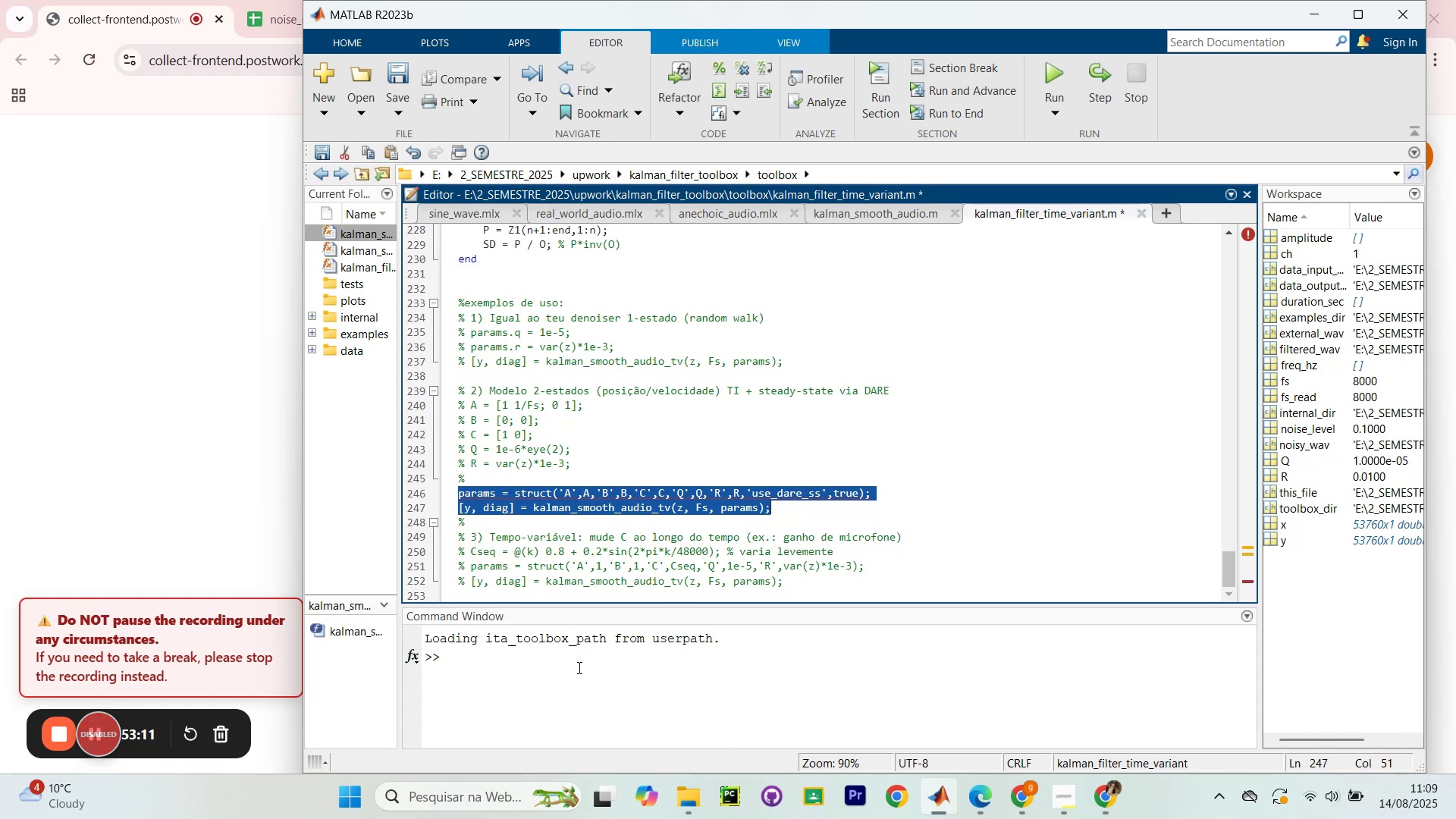 
key(Control+V)
 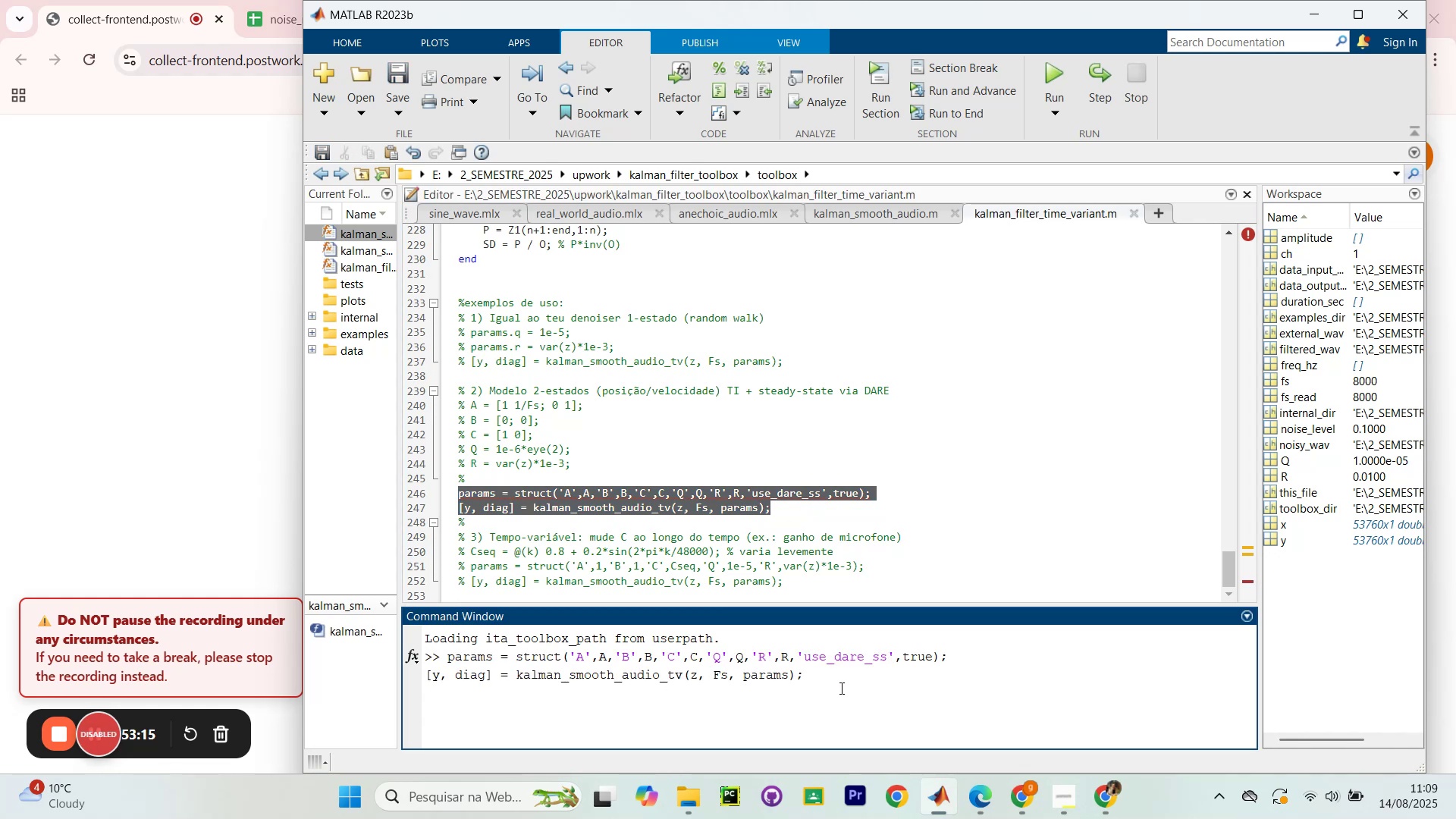 
wait(5.29)
 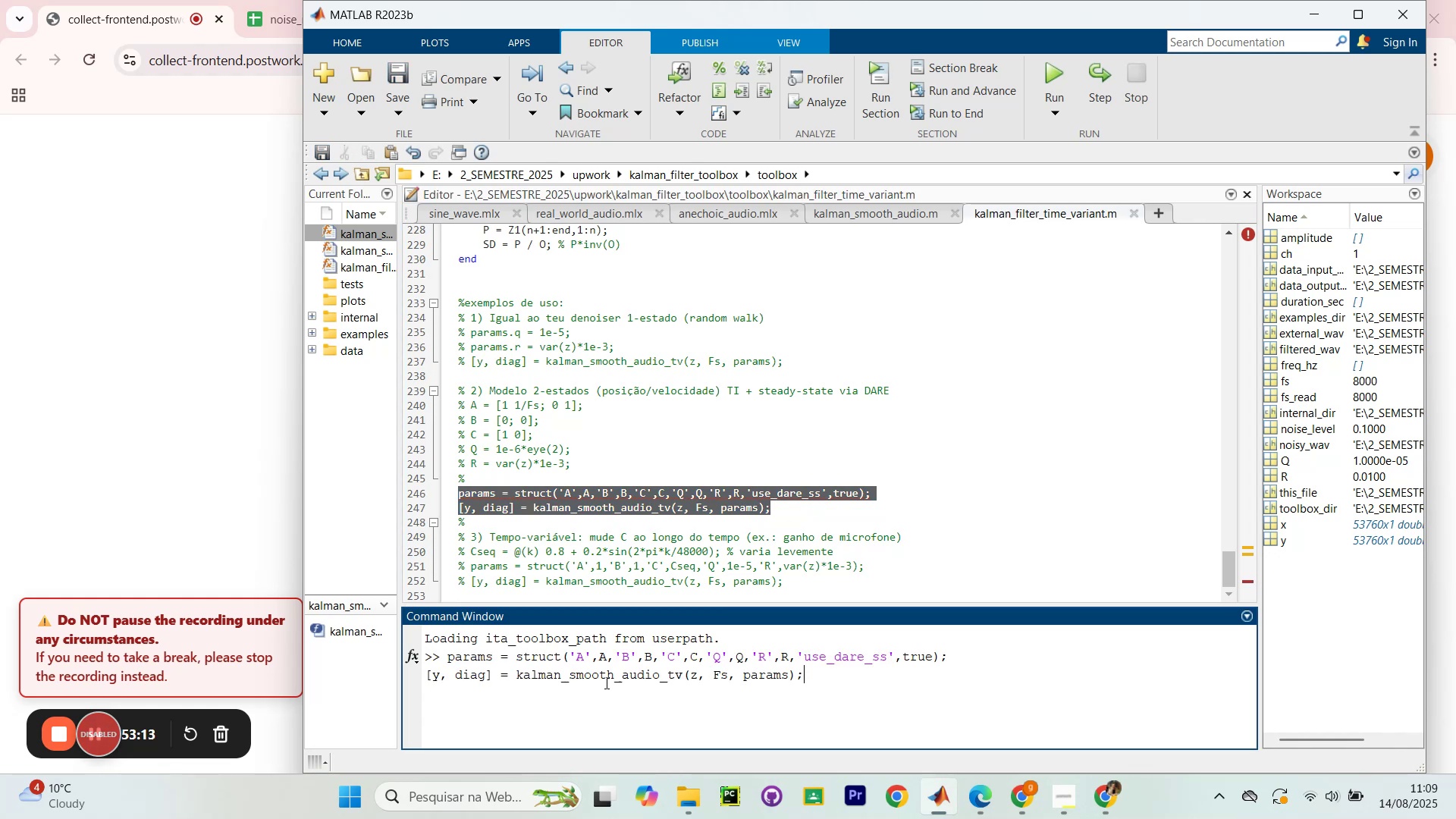 
key(NumpadEnter)
 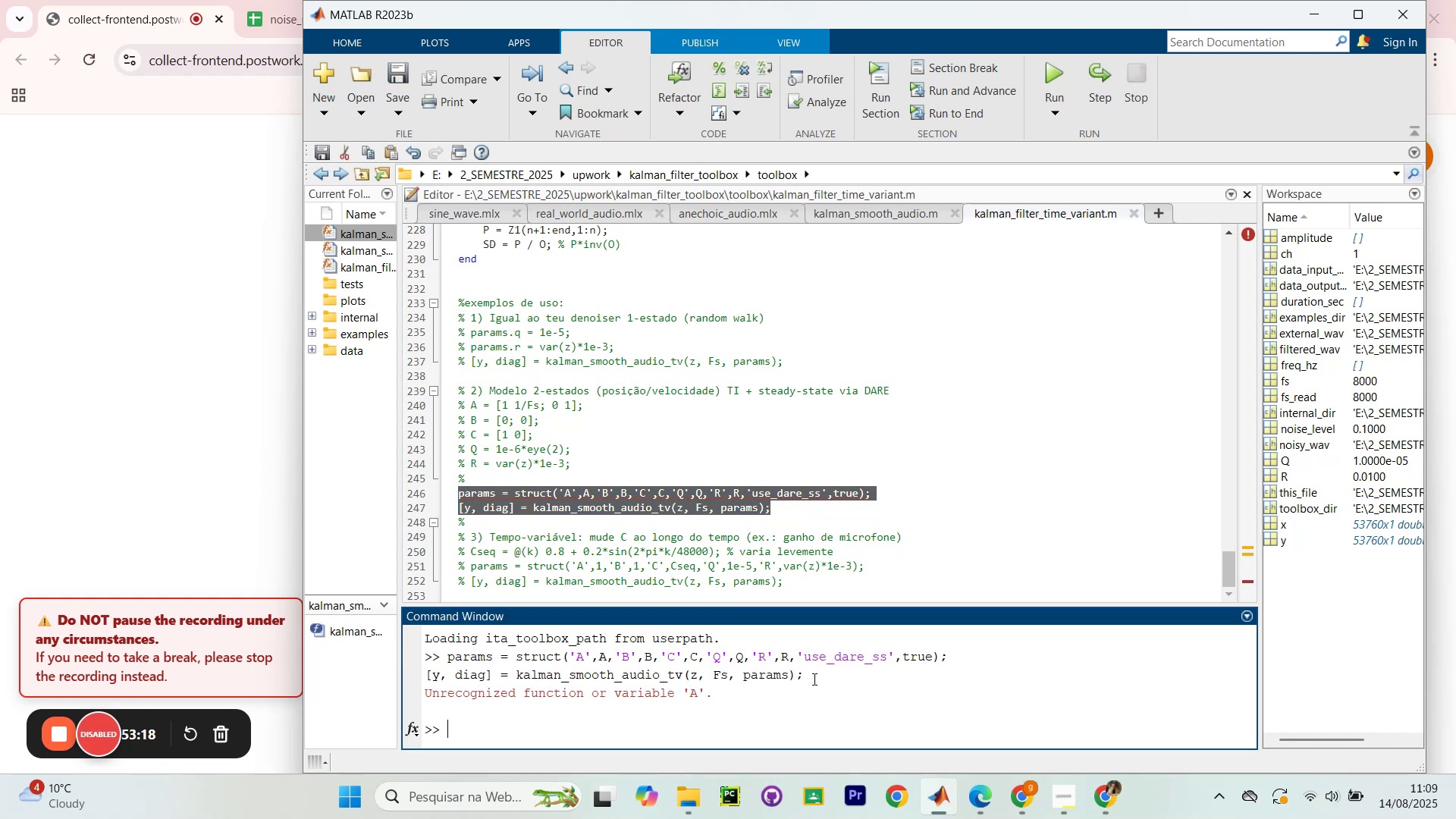 
key(Control+Z)
 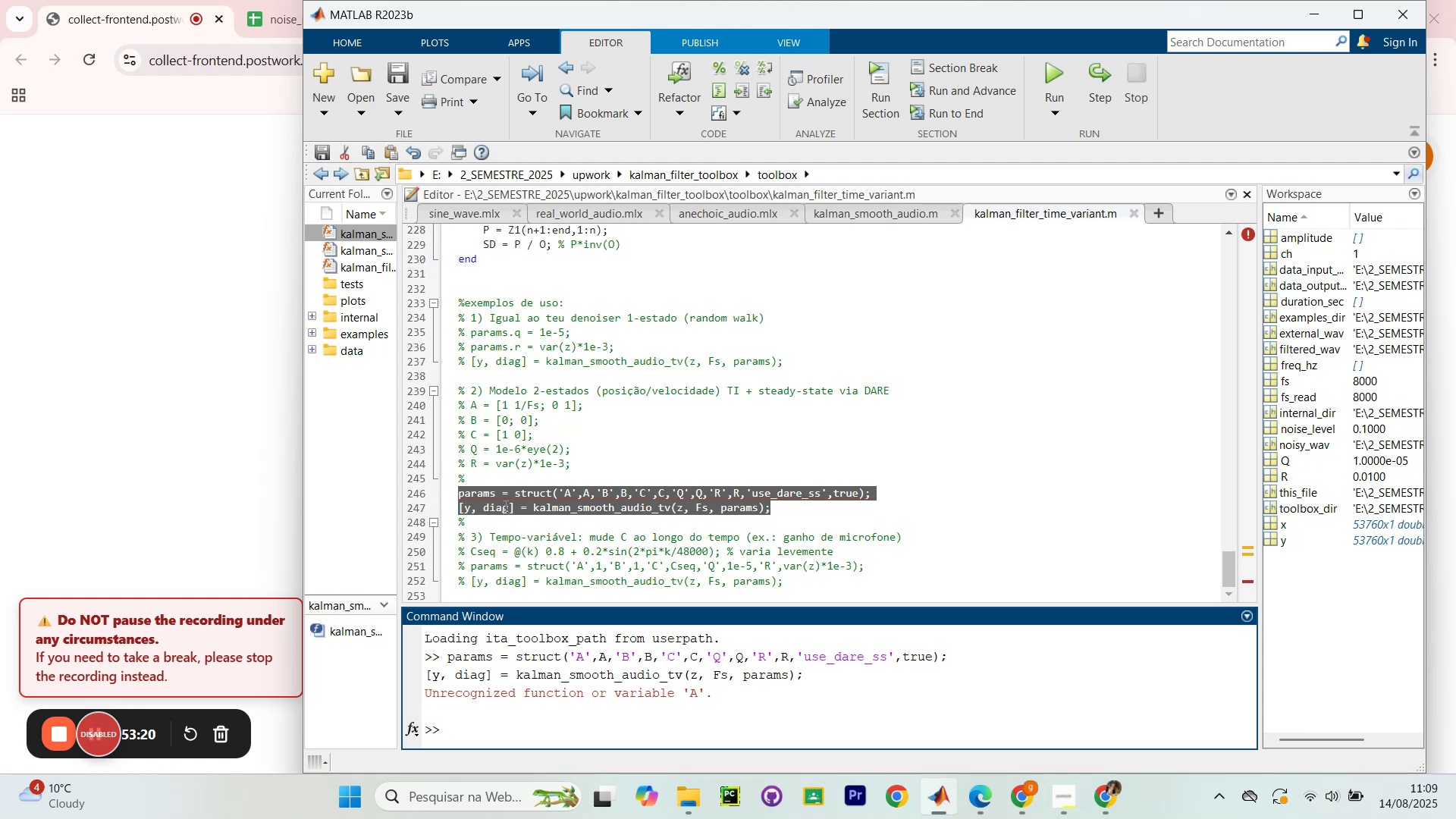 
key(Control+R)
 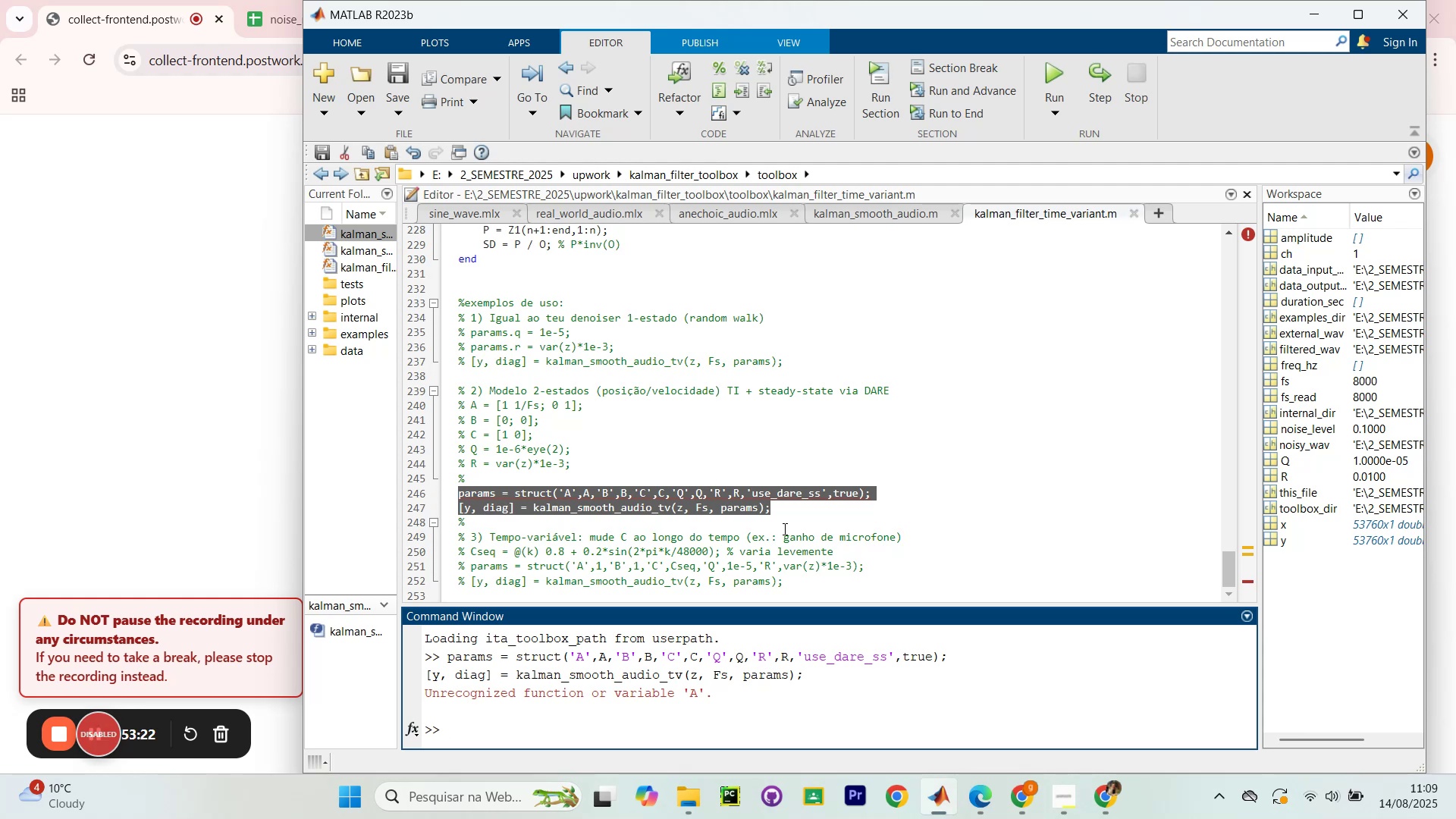 
left_click([869, 519])
 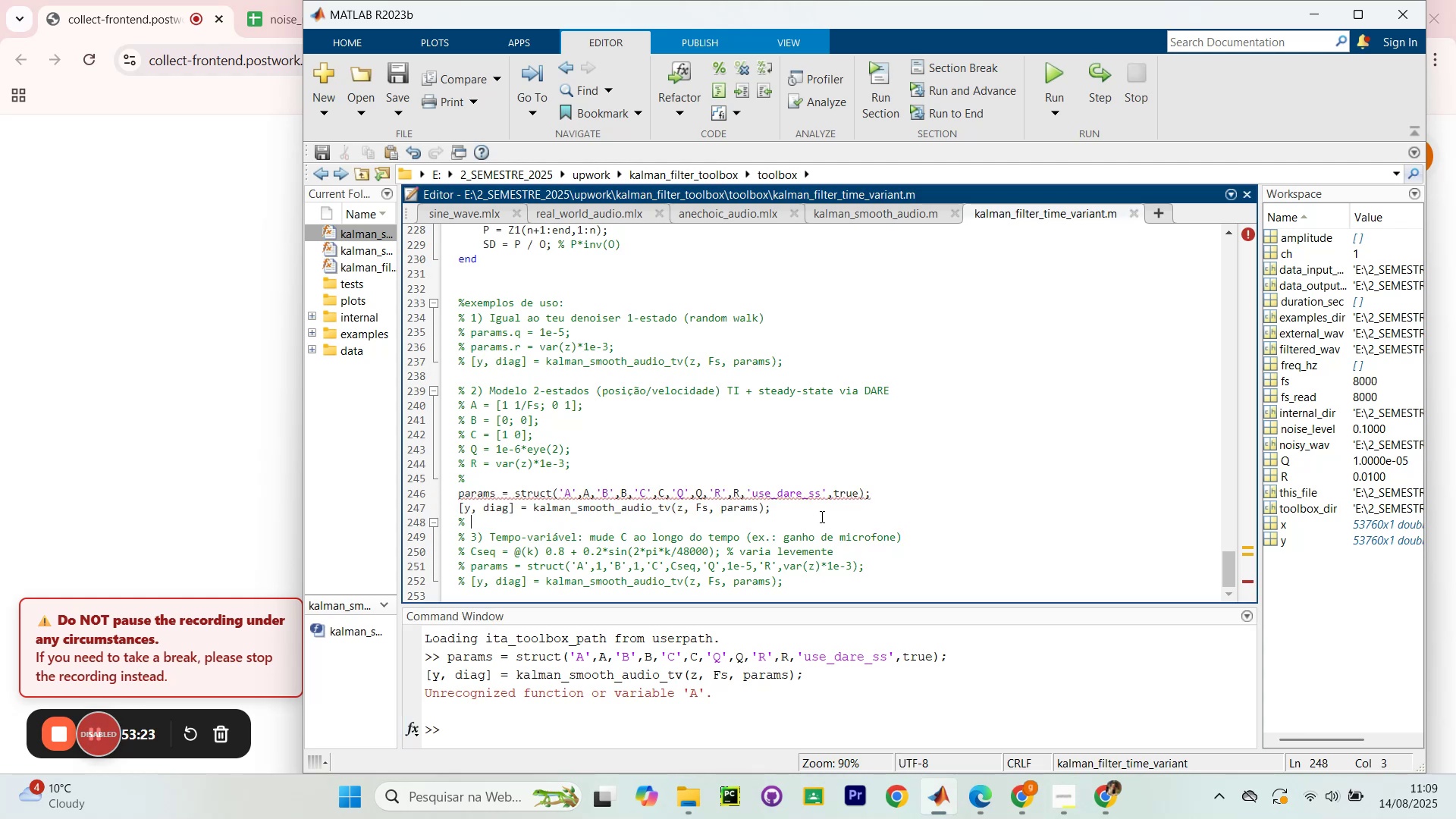 
left_click_drag(start_coordinate=[787, 513], to_coordinate=[455, 487])
 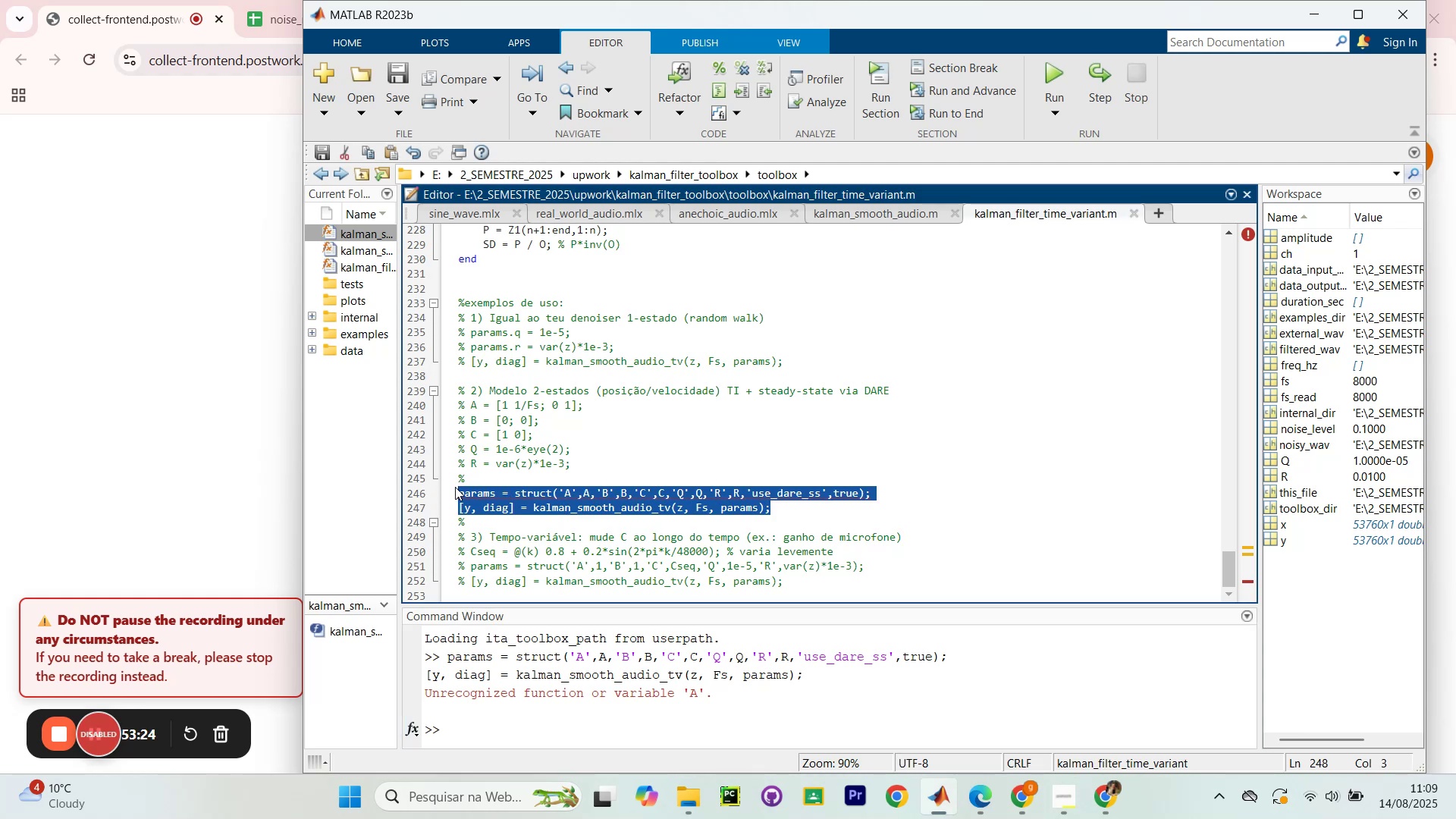 
key(Control+R)
 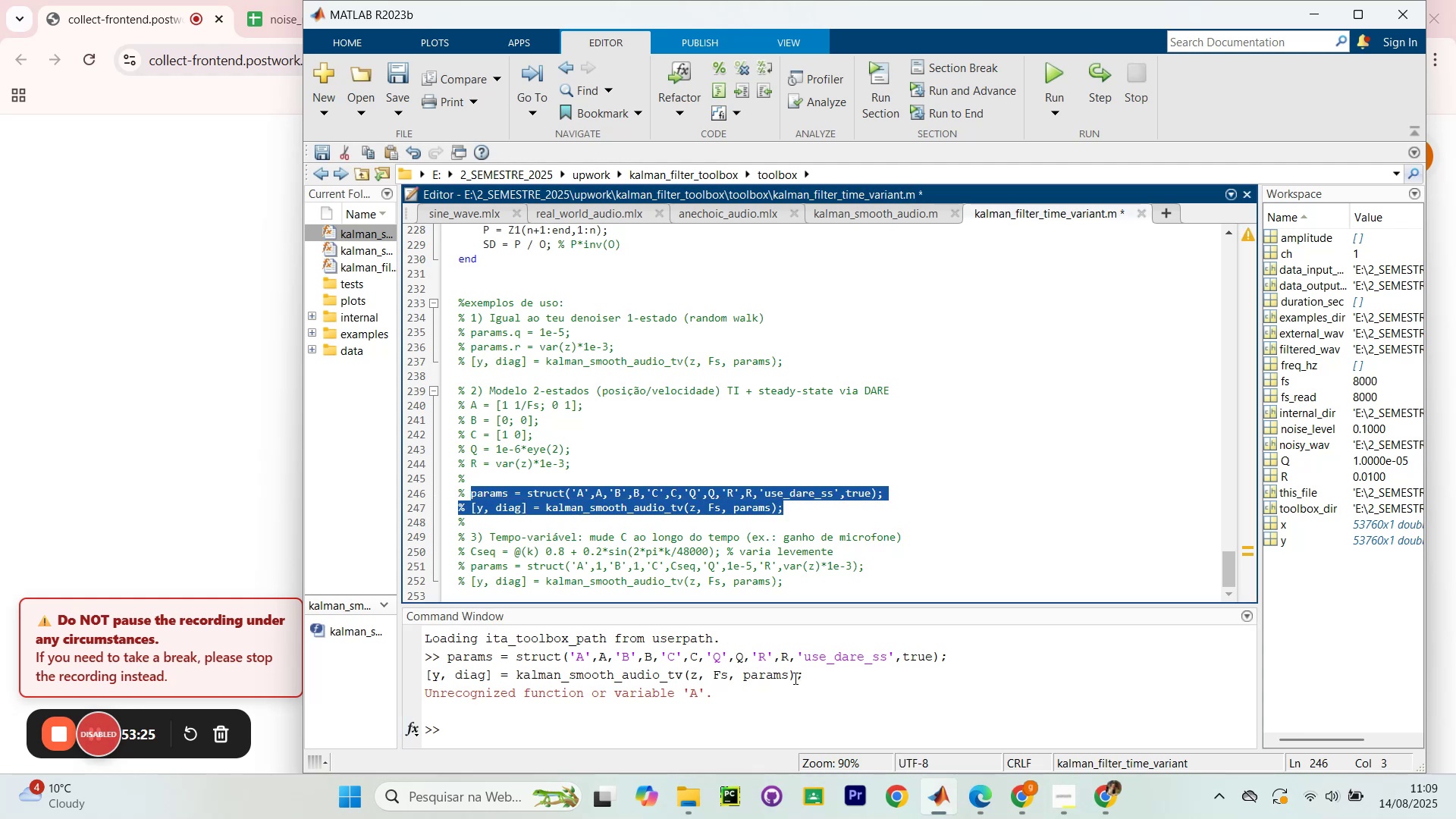 
left_click([787, 735])
 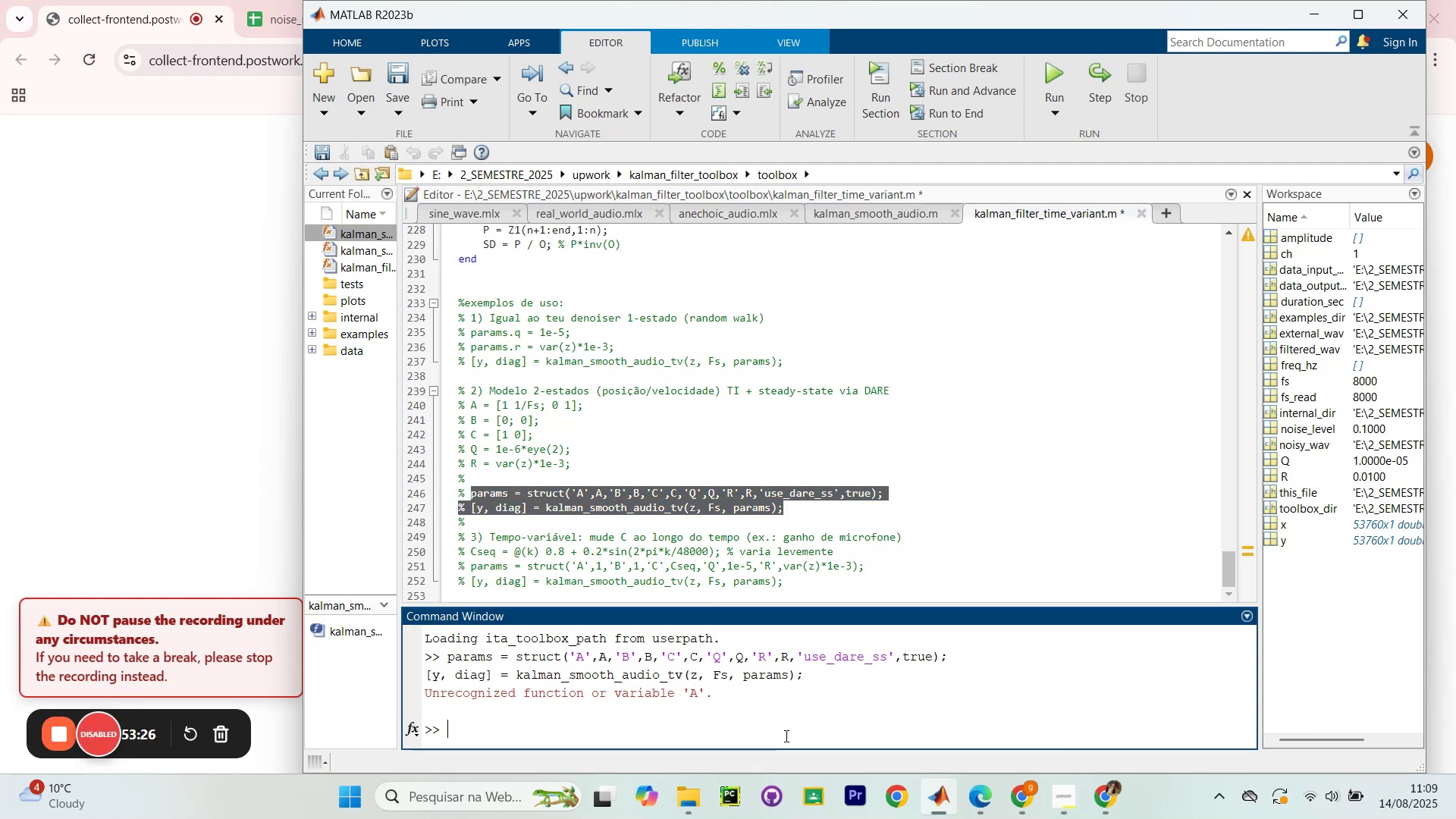 
type(clc)
 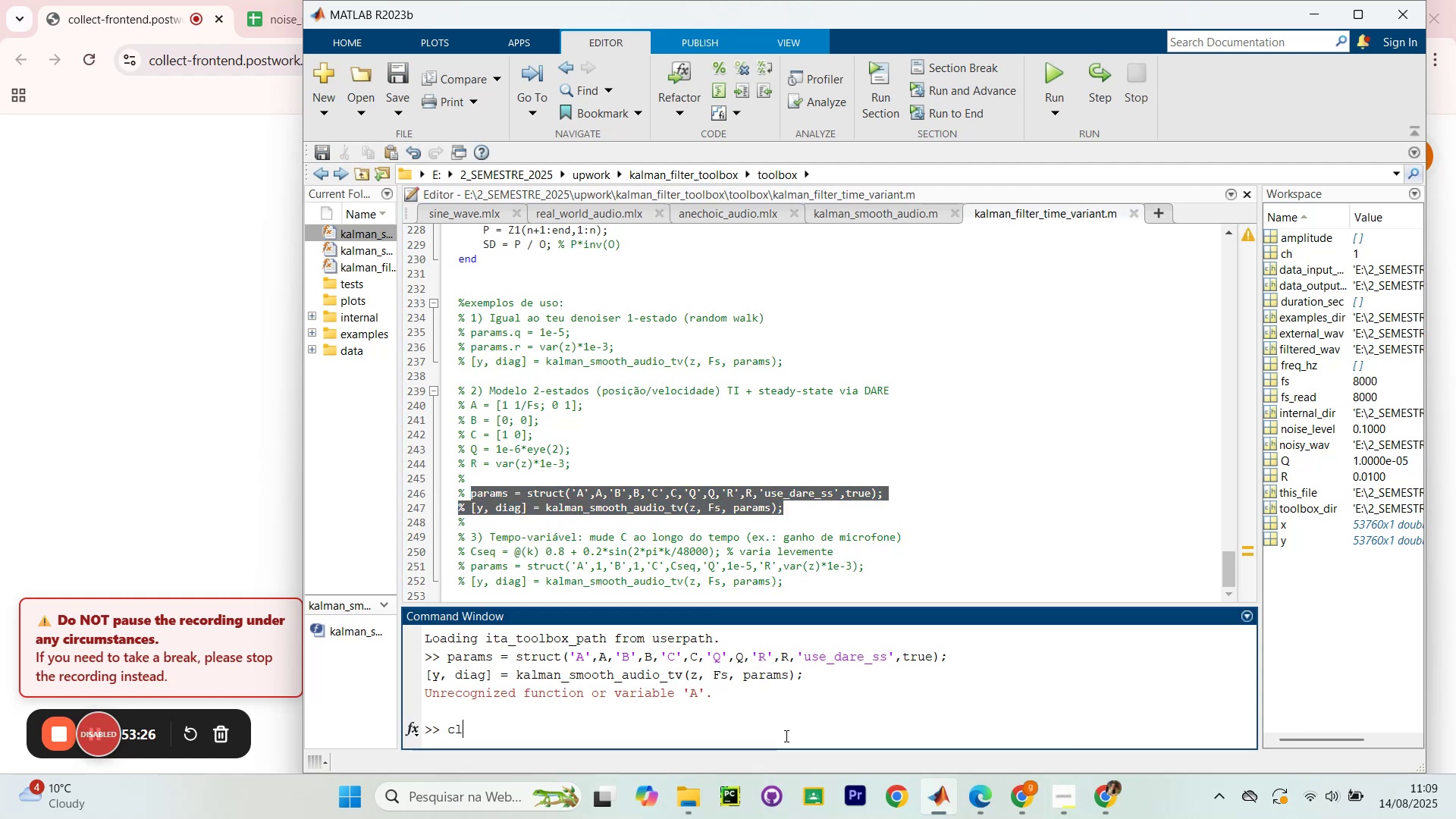 
key(Enter)
 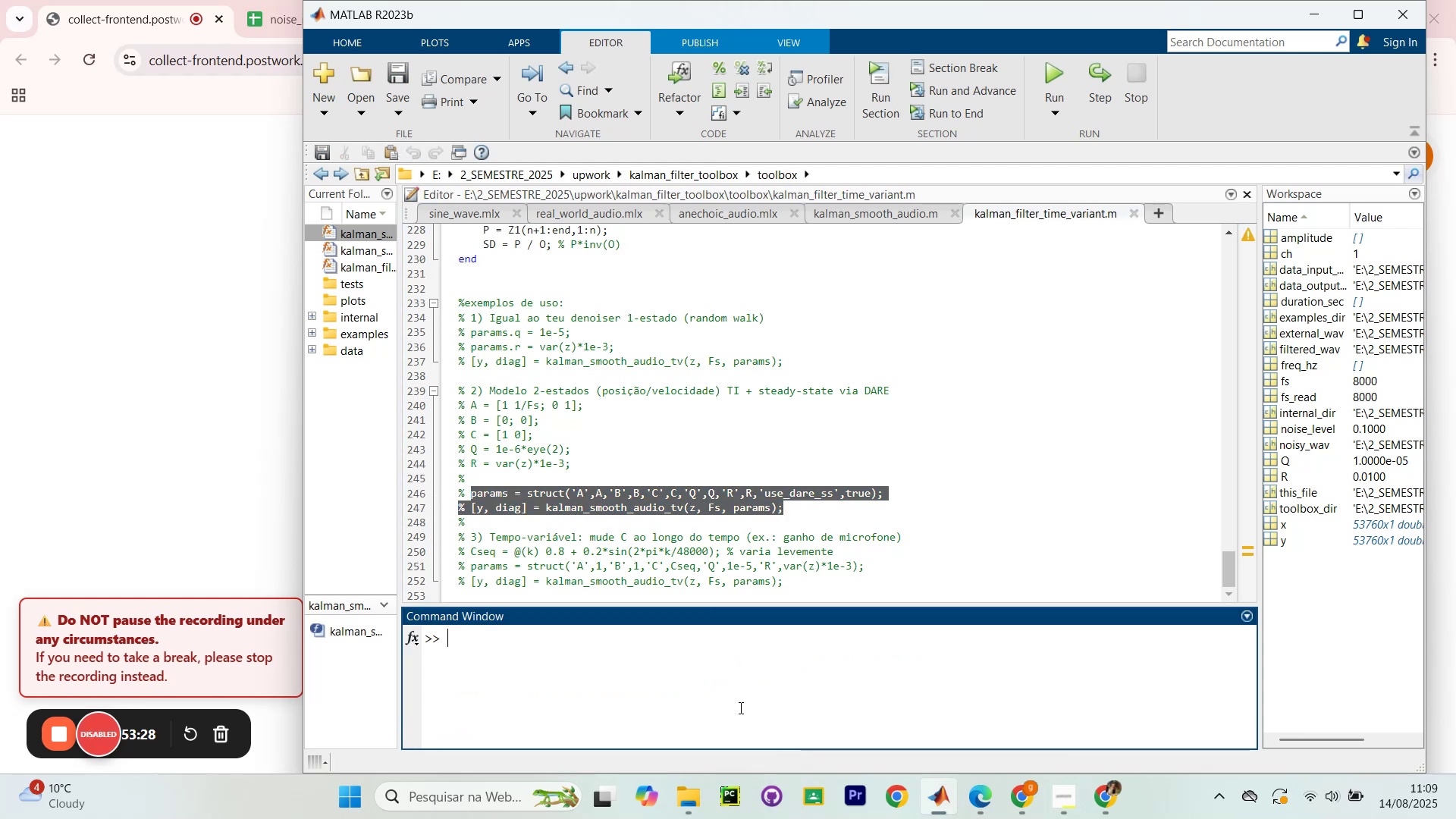 
scroll: coordinate [792, 396], scroll_direction: up, amount: 28.0
 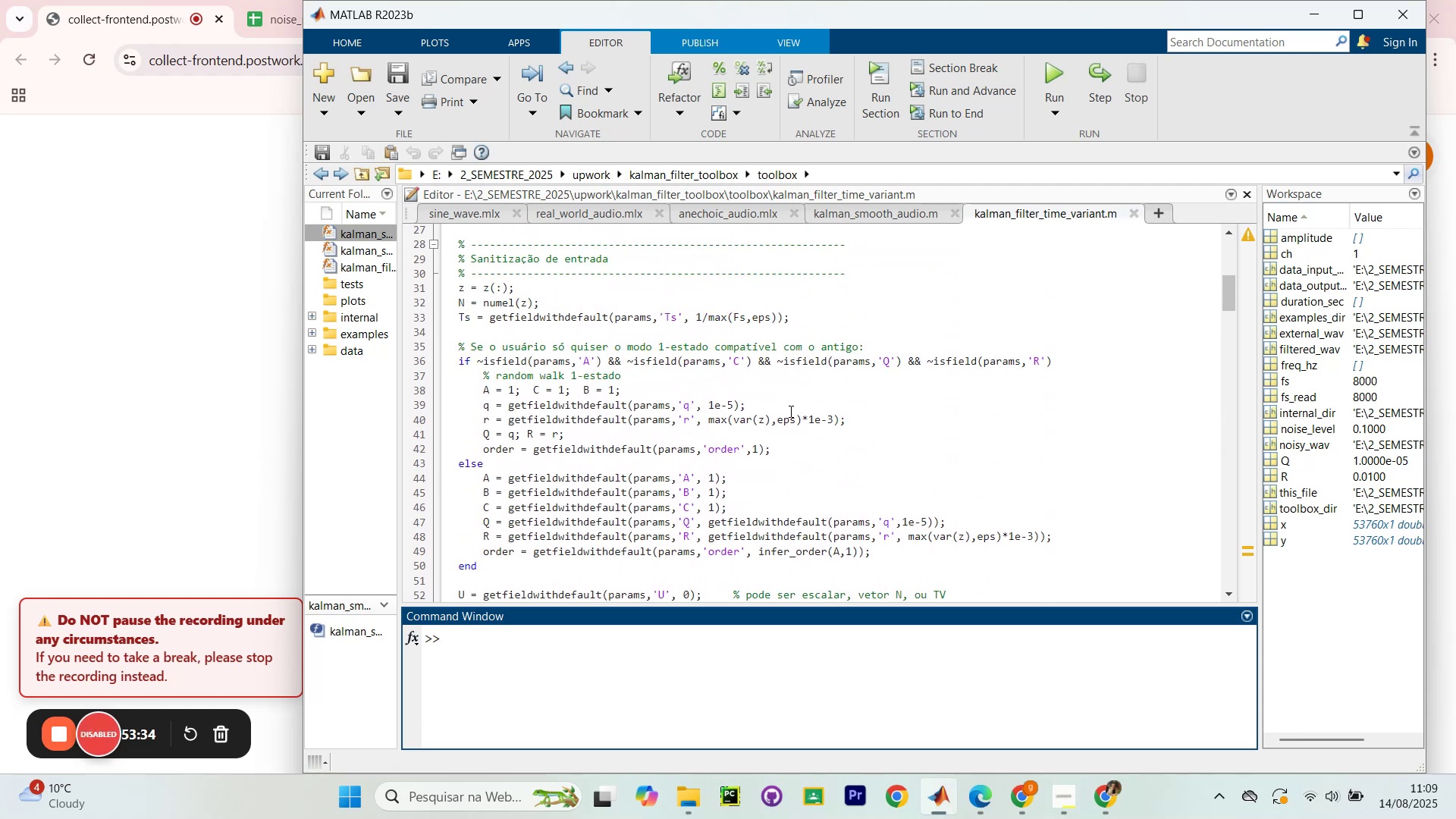 
scroll: coordinate [799, 406], scroll_direction: up, amount: 4.0
 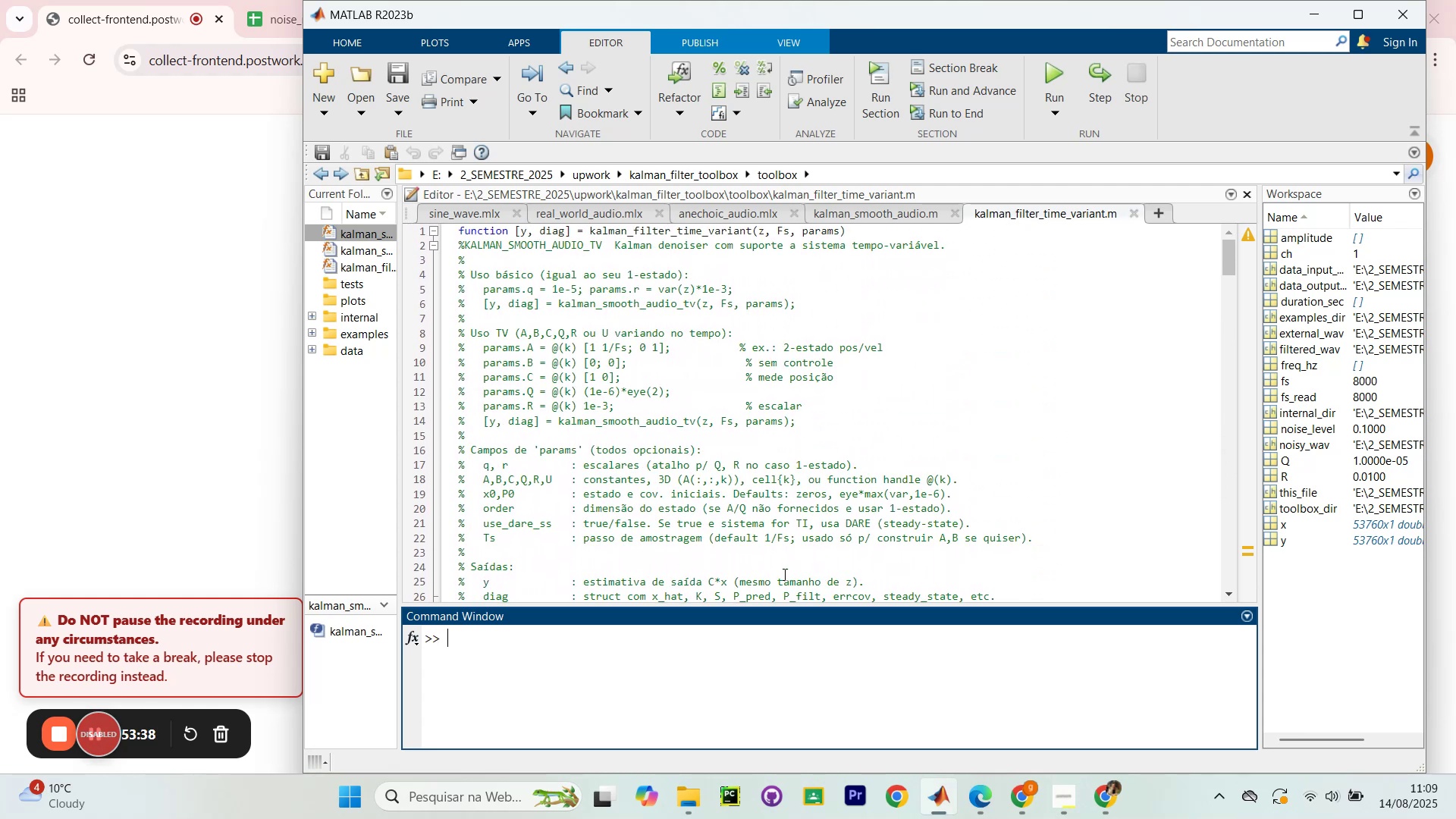 
left_click([697, 814])
 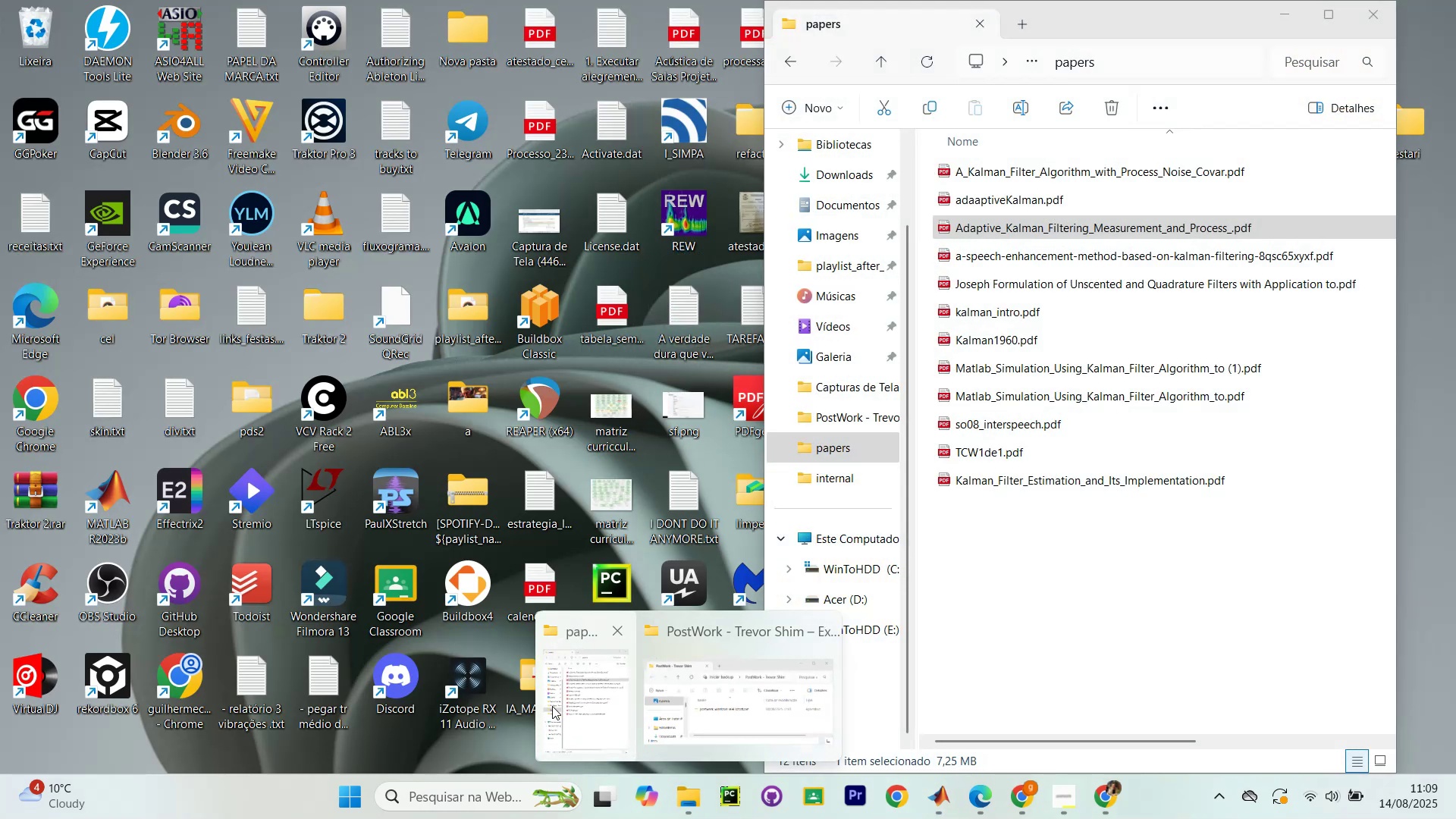 
left_click([554, 708])
 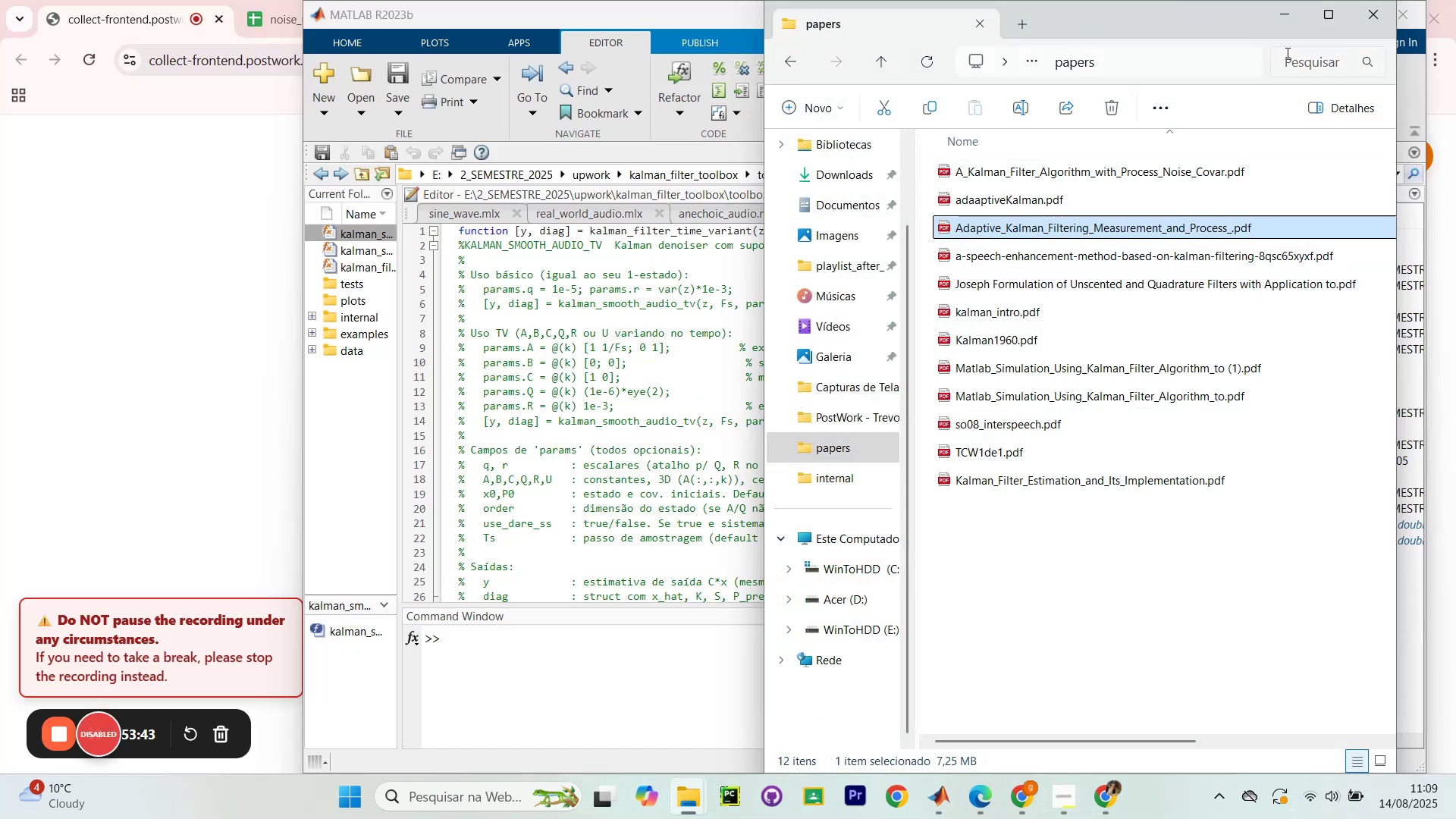 
left_click_drag(start_coordinate=[1129, 1], to_coordinate=[1146, 9])
 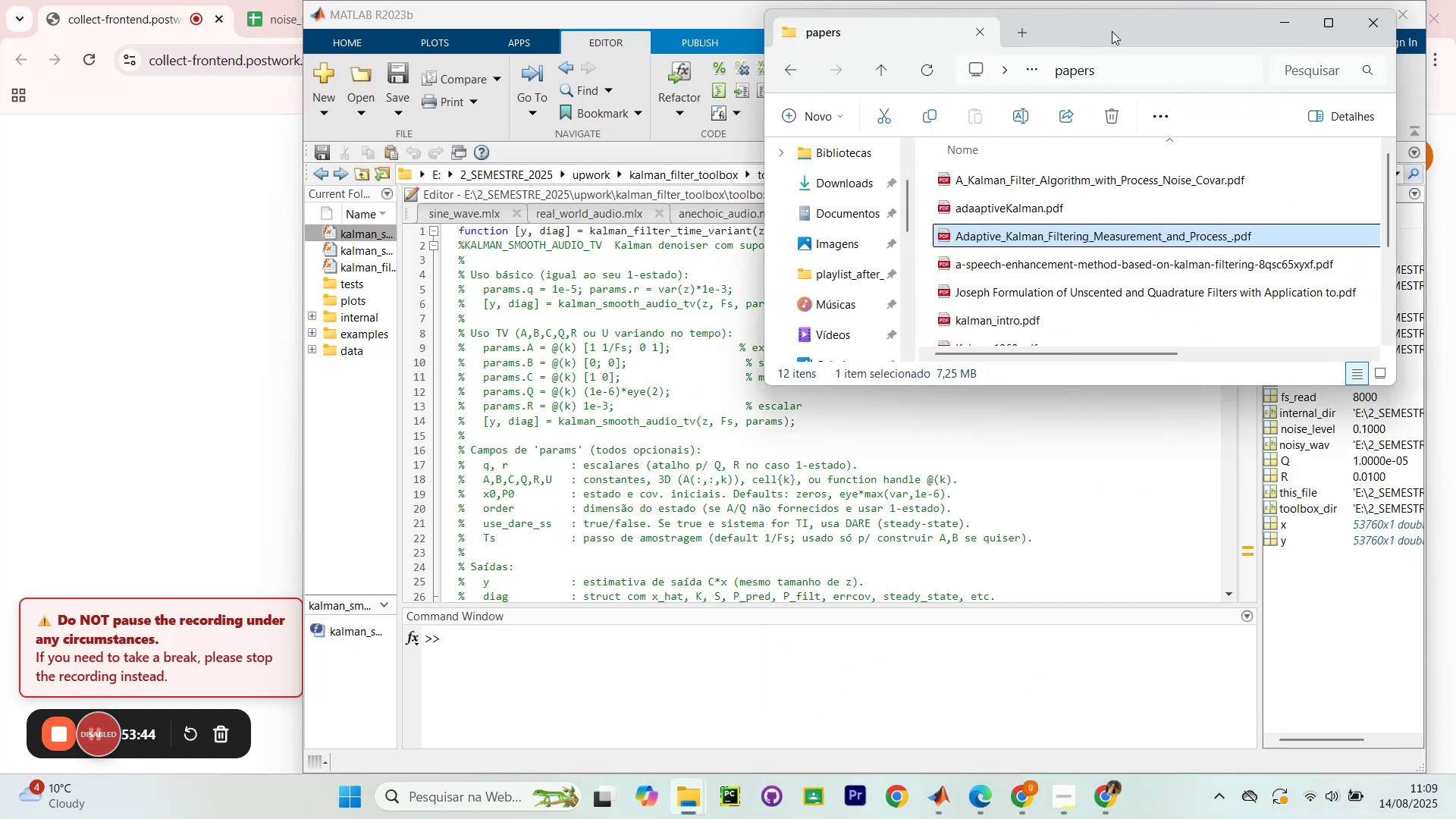 
double_click([1112, 31])
 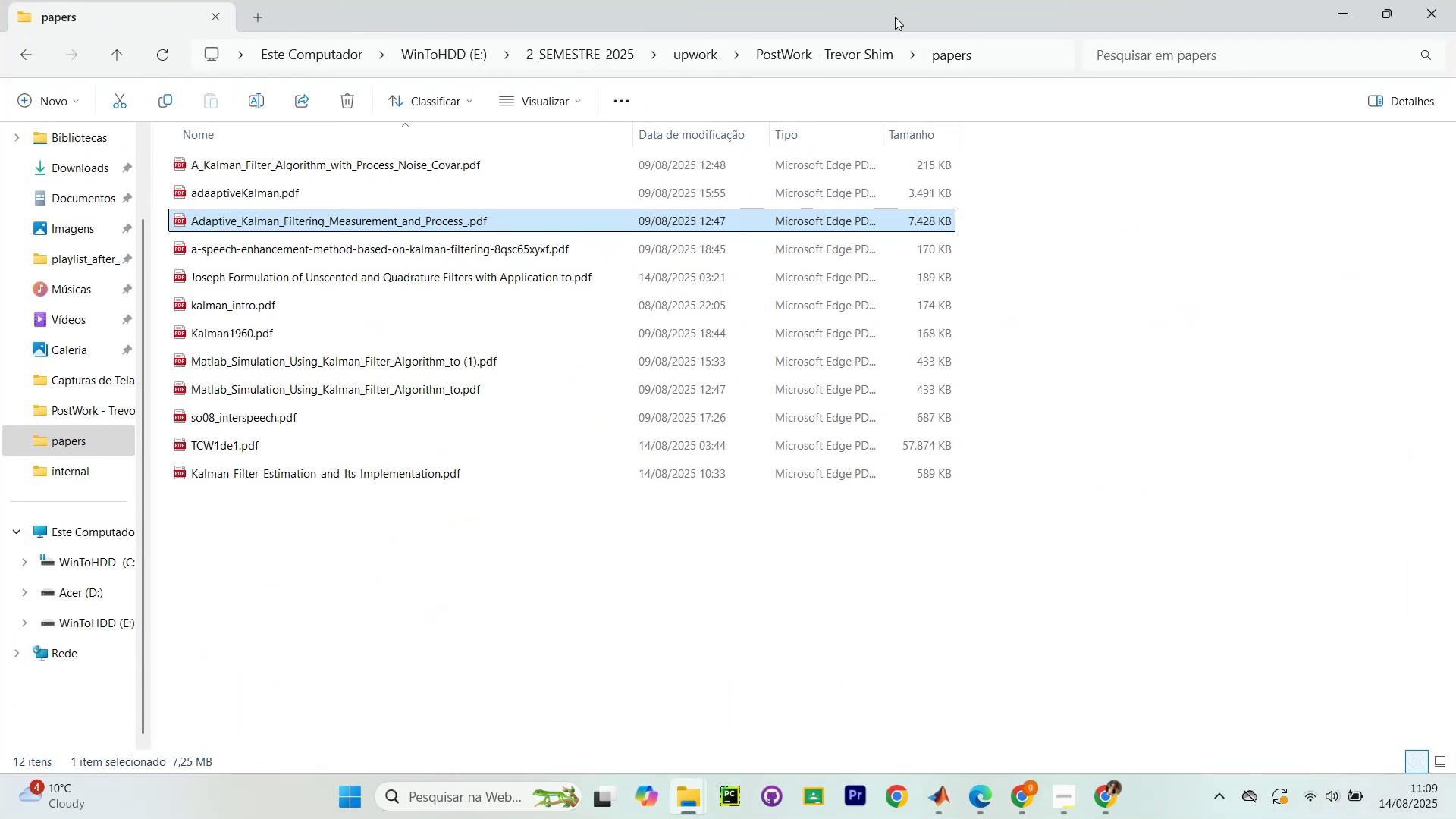 
double_click([895, 17])
 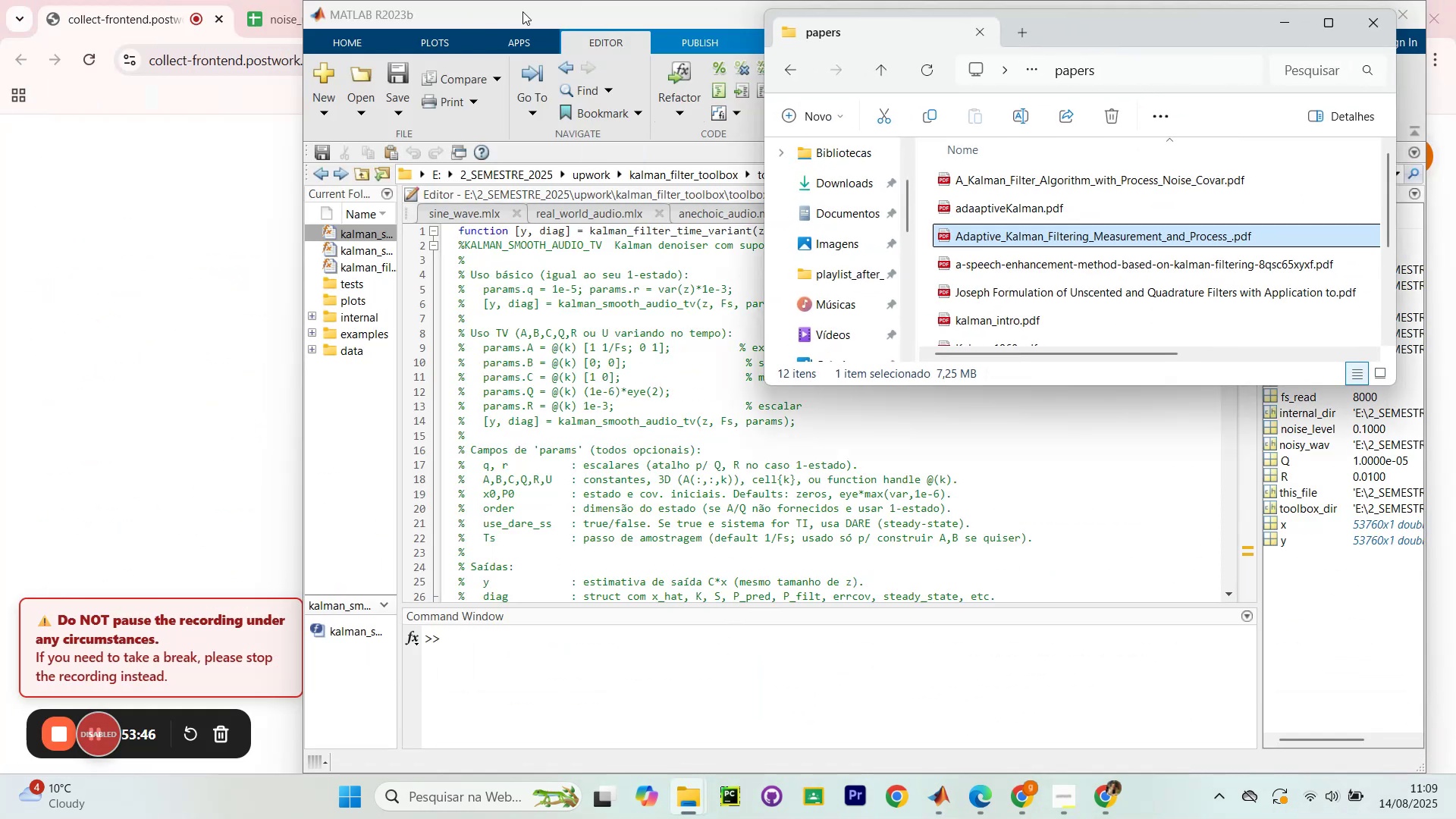 
left_click_drag(start_coordinate=[549, 10], to_coordinate=[388, 3])
 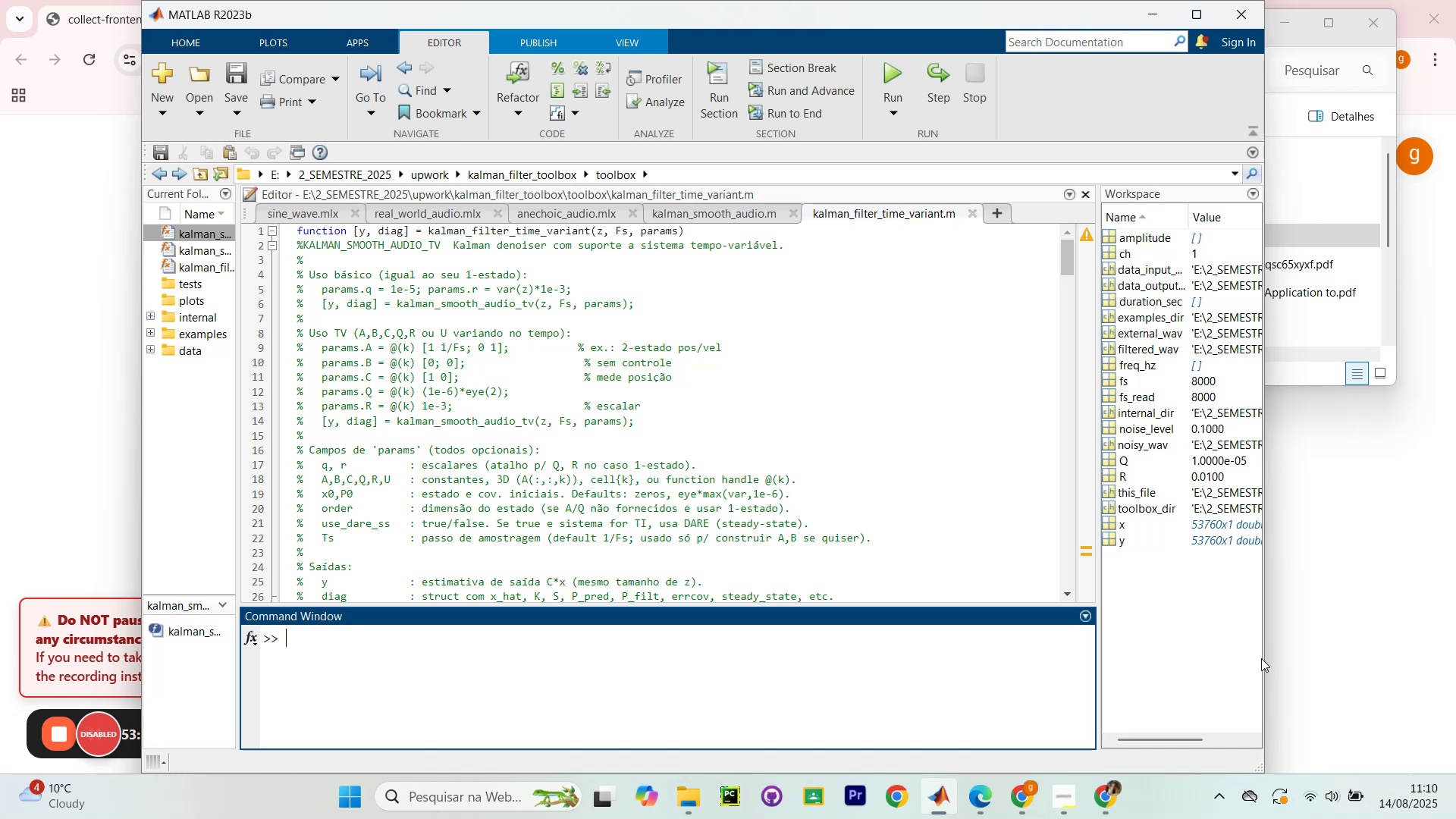 
left_click_drag(start_coordinate=[1266, 660], to_coordinate=[916, 567])
 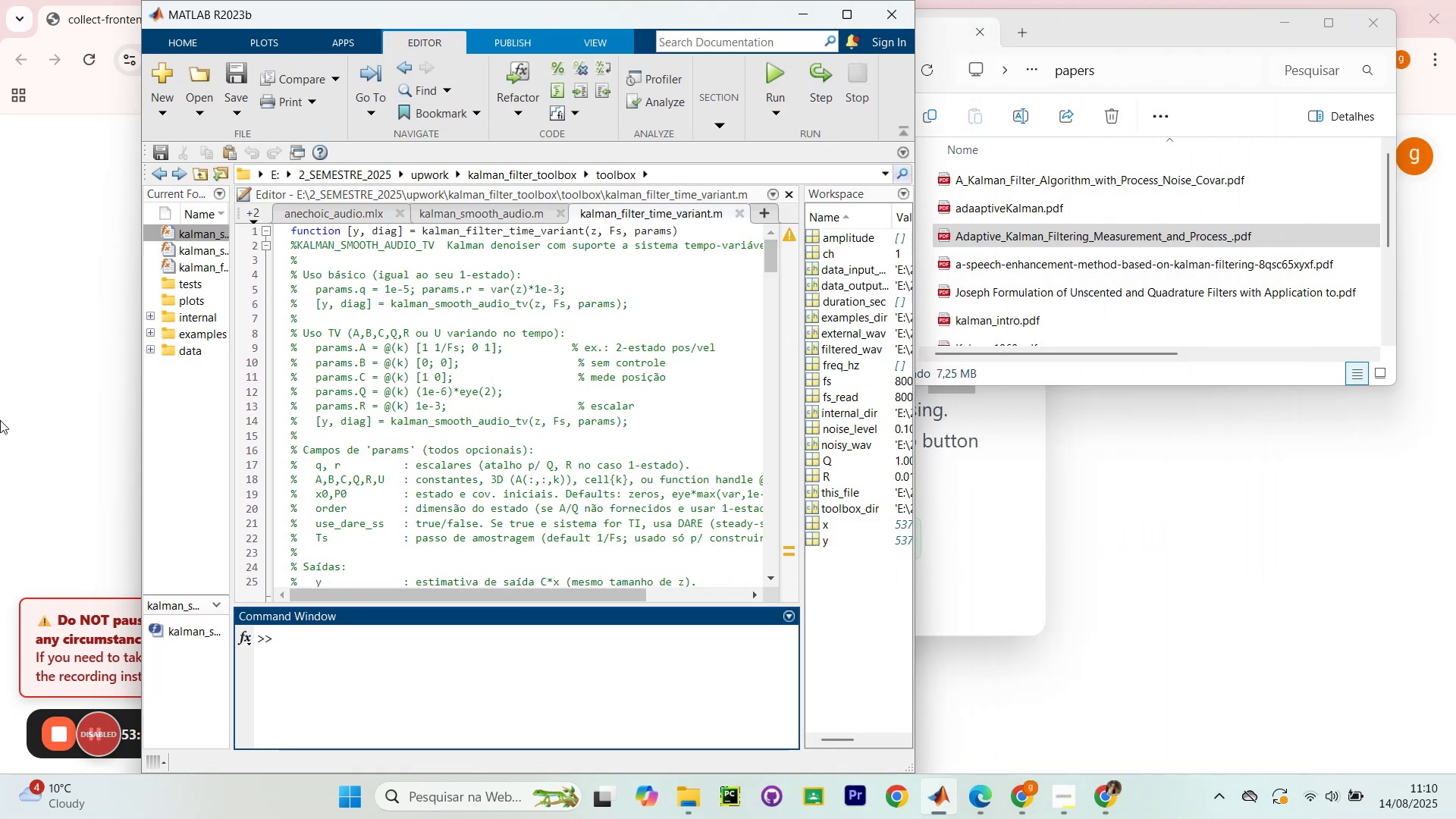 
left_click([46, 366])
 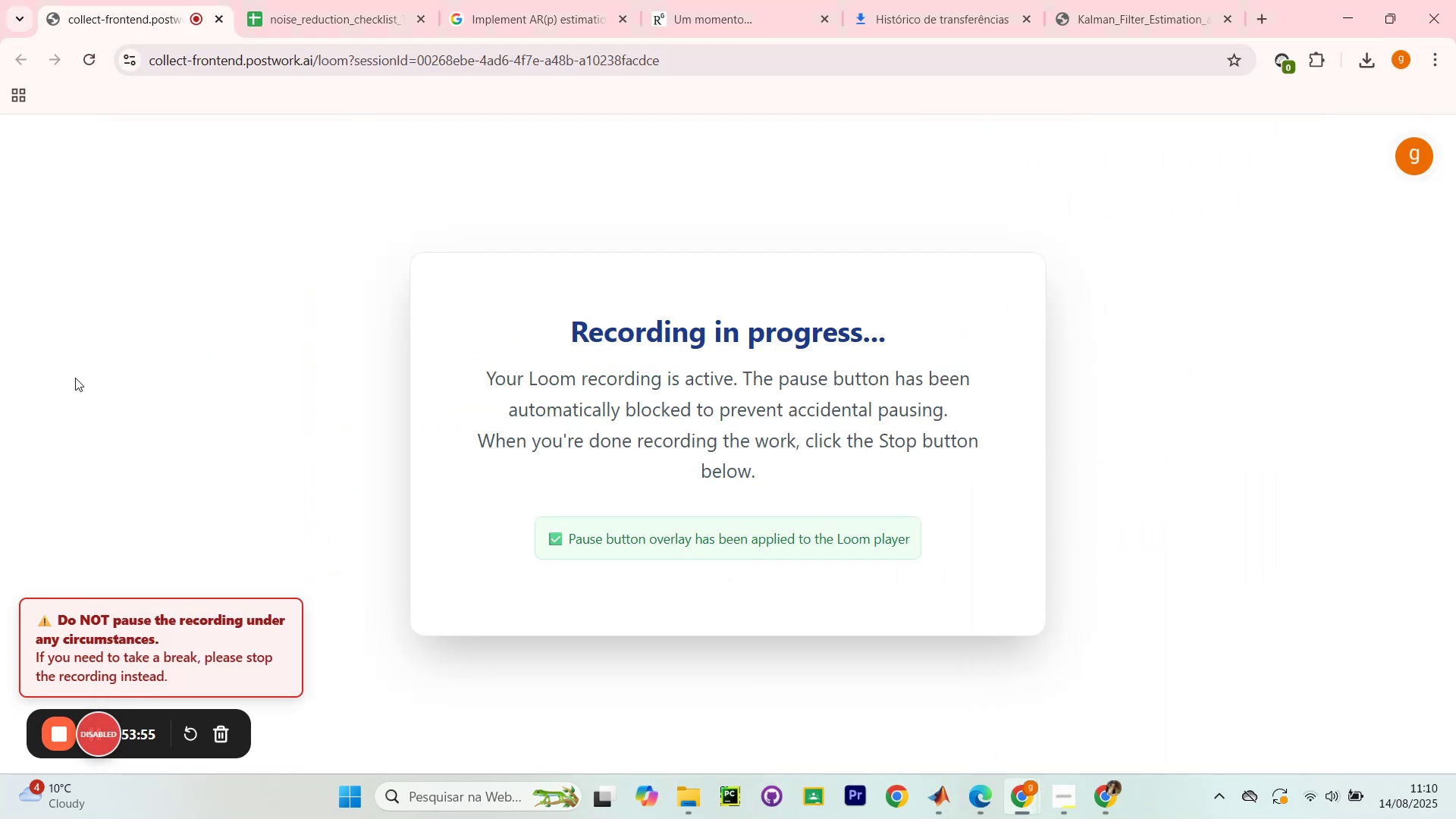 
scroll: coordinate [85, 369], scroll_direction: up, amount: 5.0
 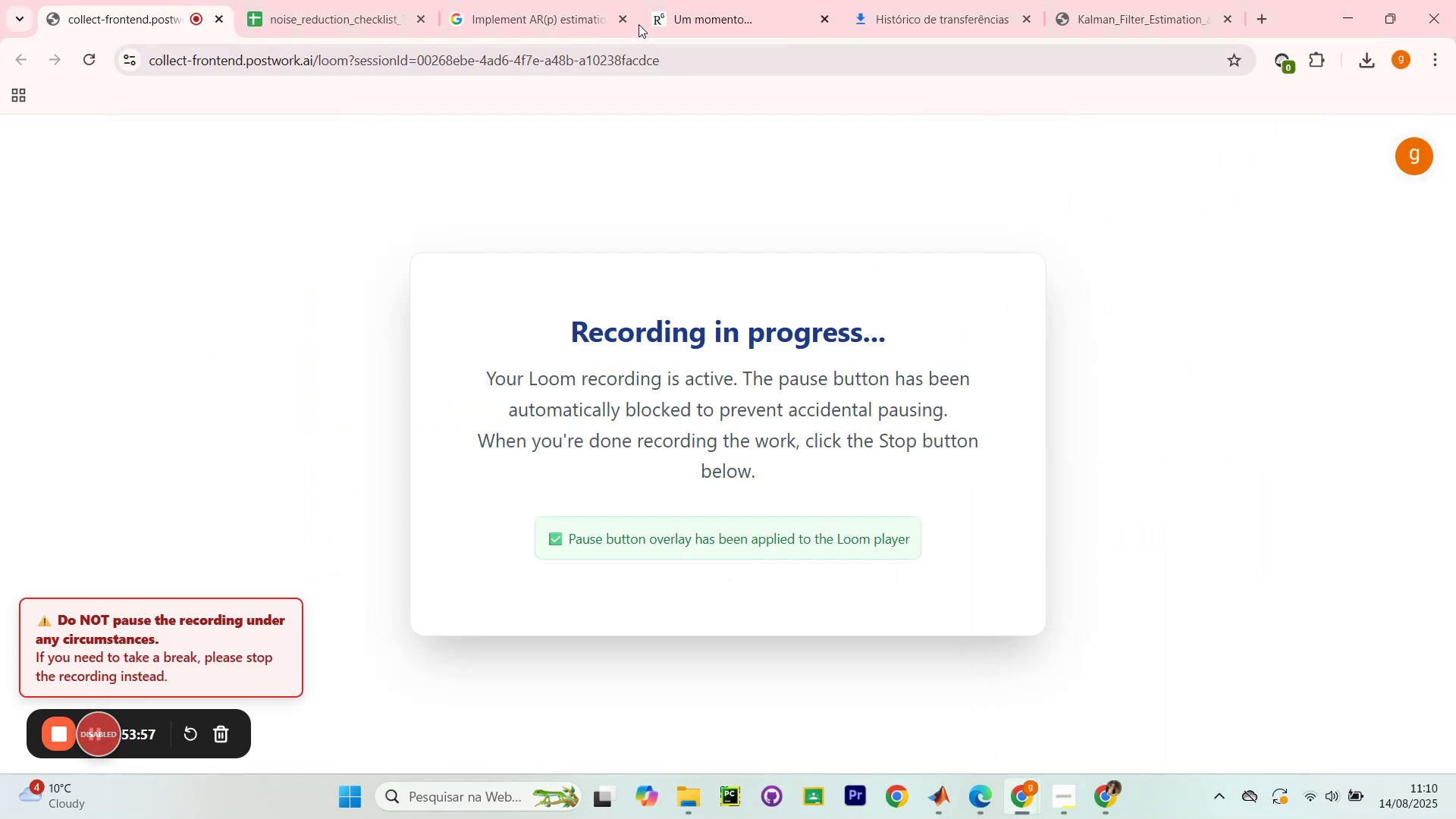 
left_click([547, 15])
 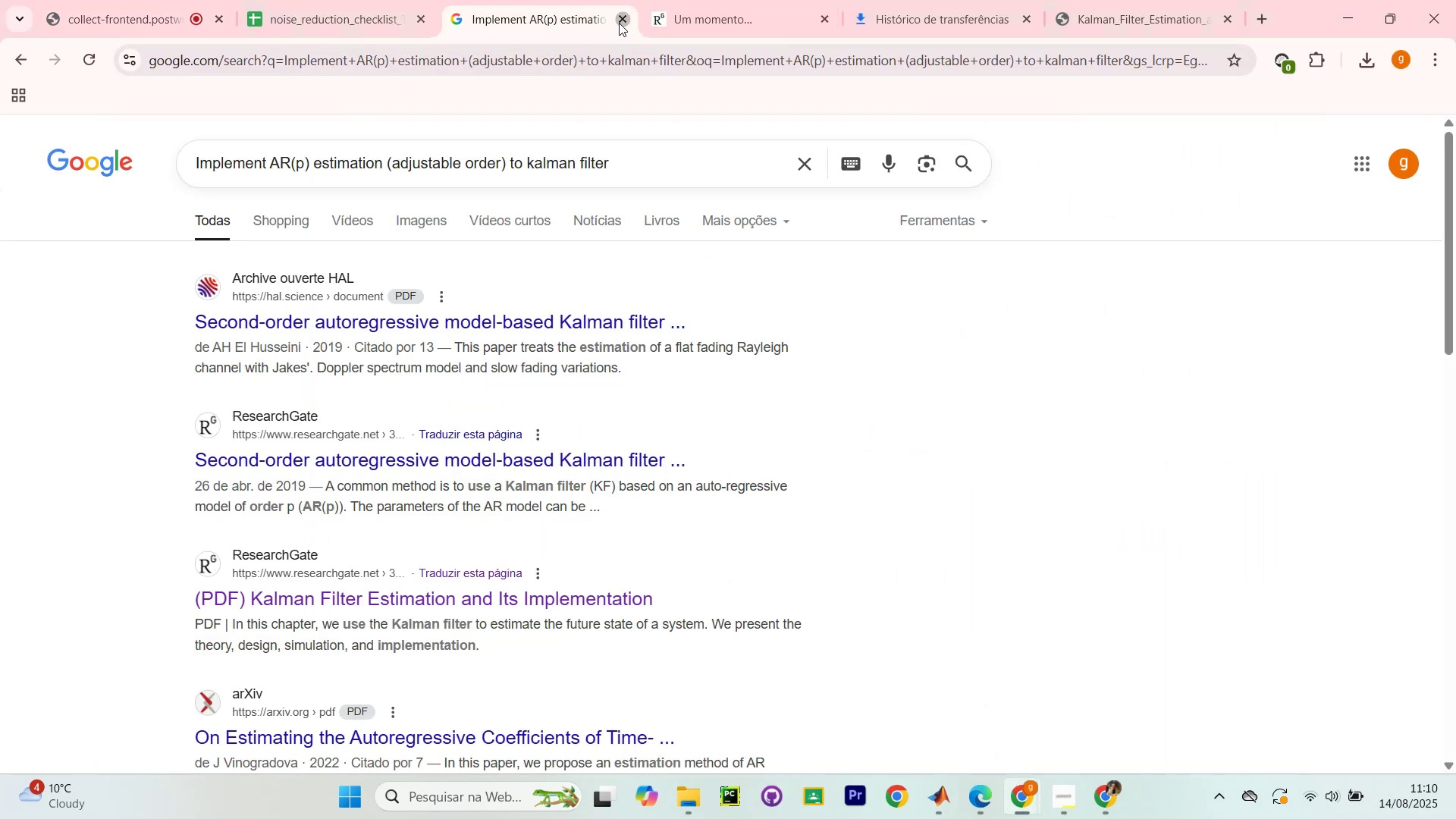 
left_click([619, 23])
 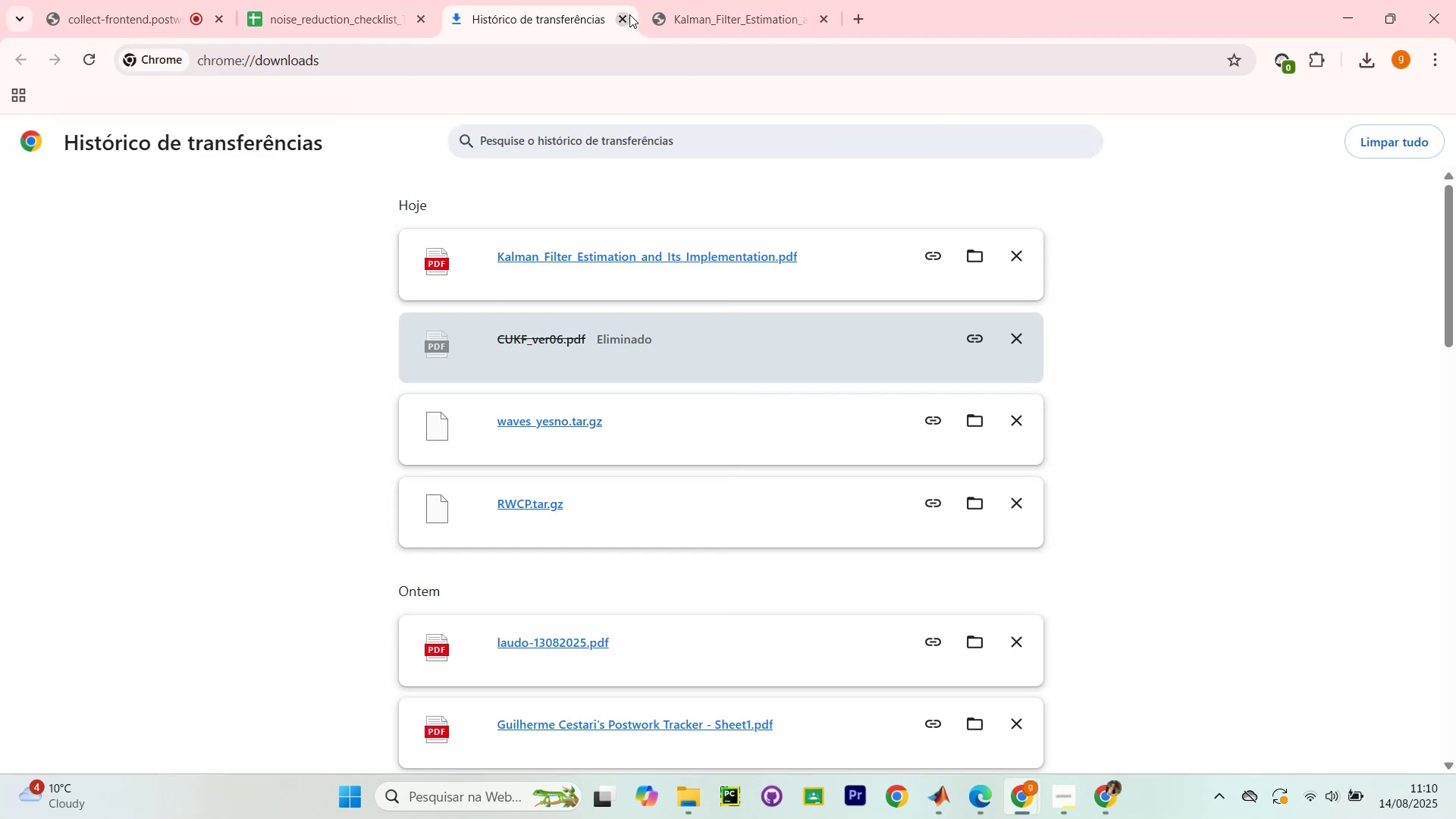 
left_click([723, 24])
 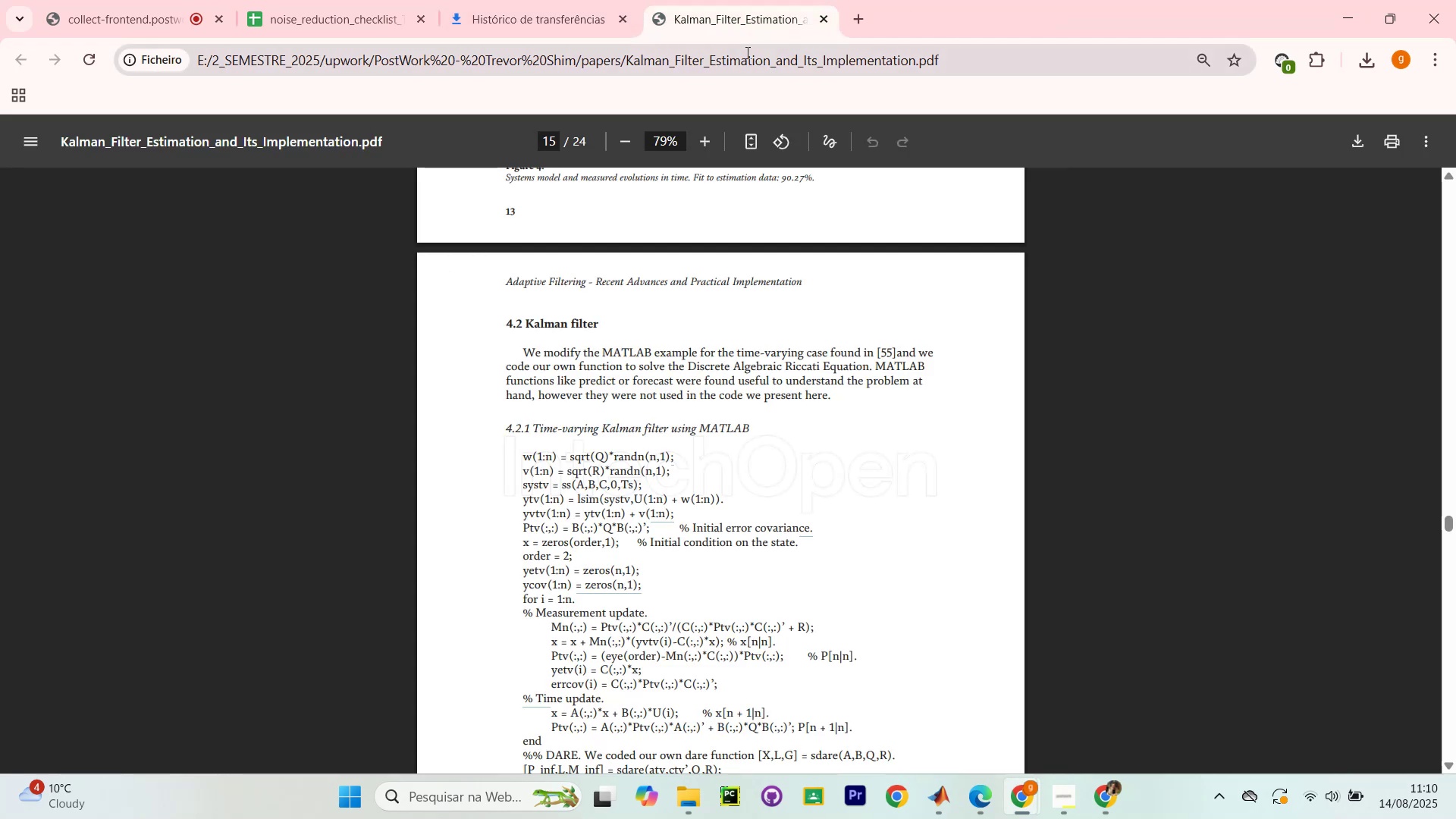 
scroll: coordinate [968, 338], scroll_direction: down, amount: 34.0
 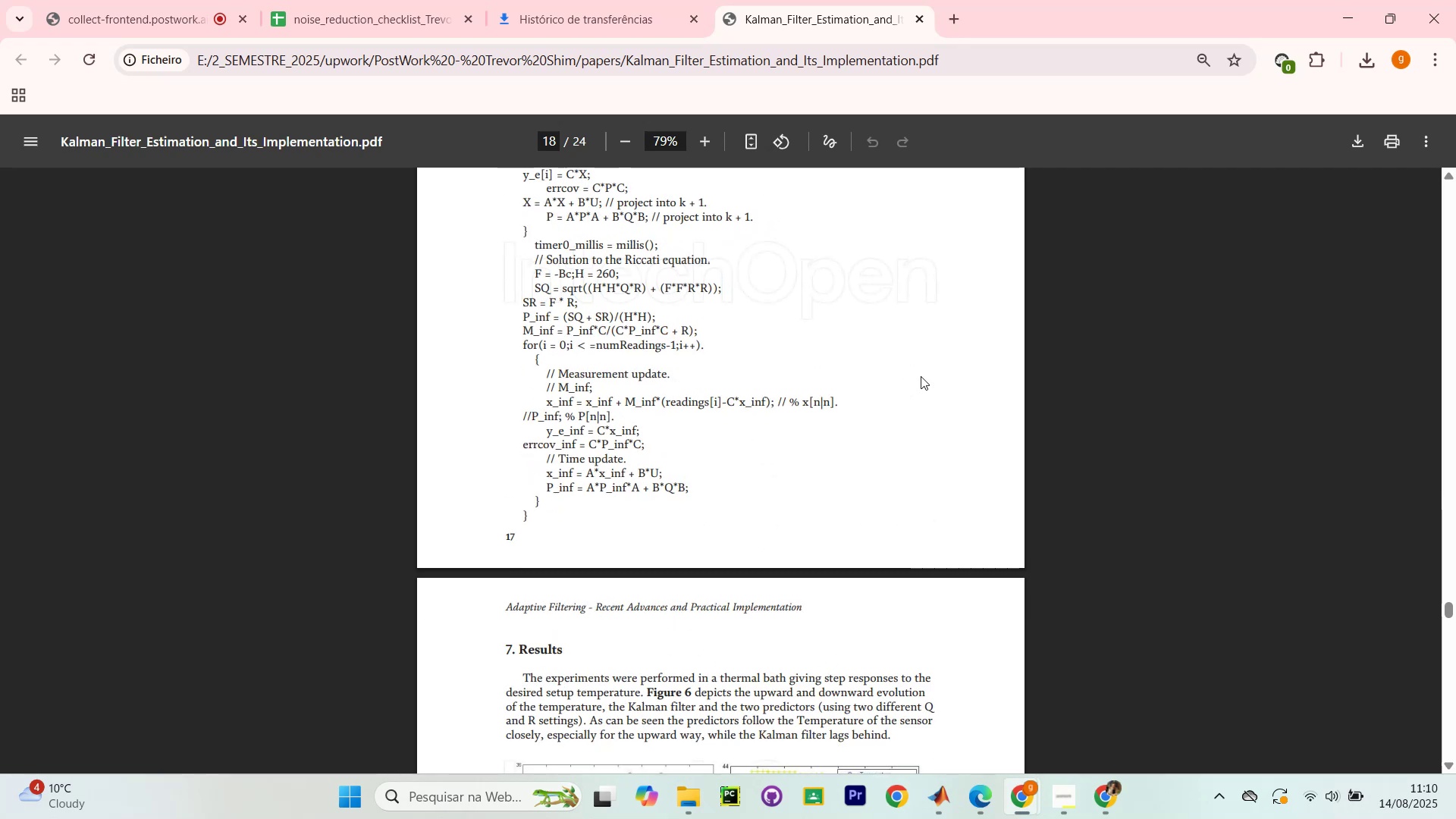 
scroll: coordinate [928, 372], scroll_direction: down, amount: 6.0
 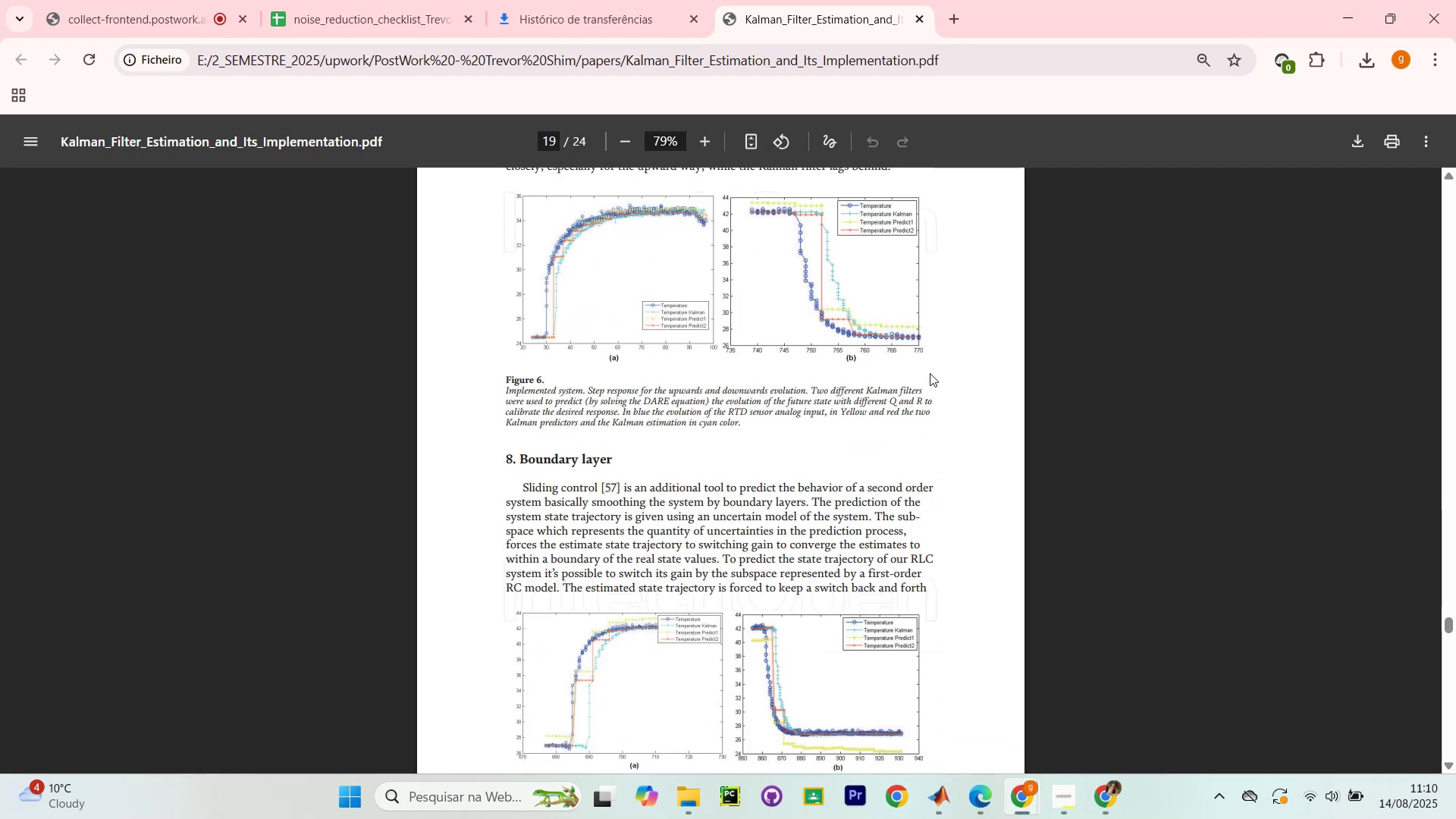 
scroll: coordinate [930, 375], scroll_direction: up, amount: 1.0
 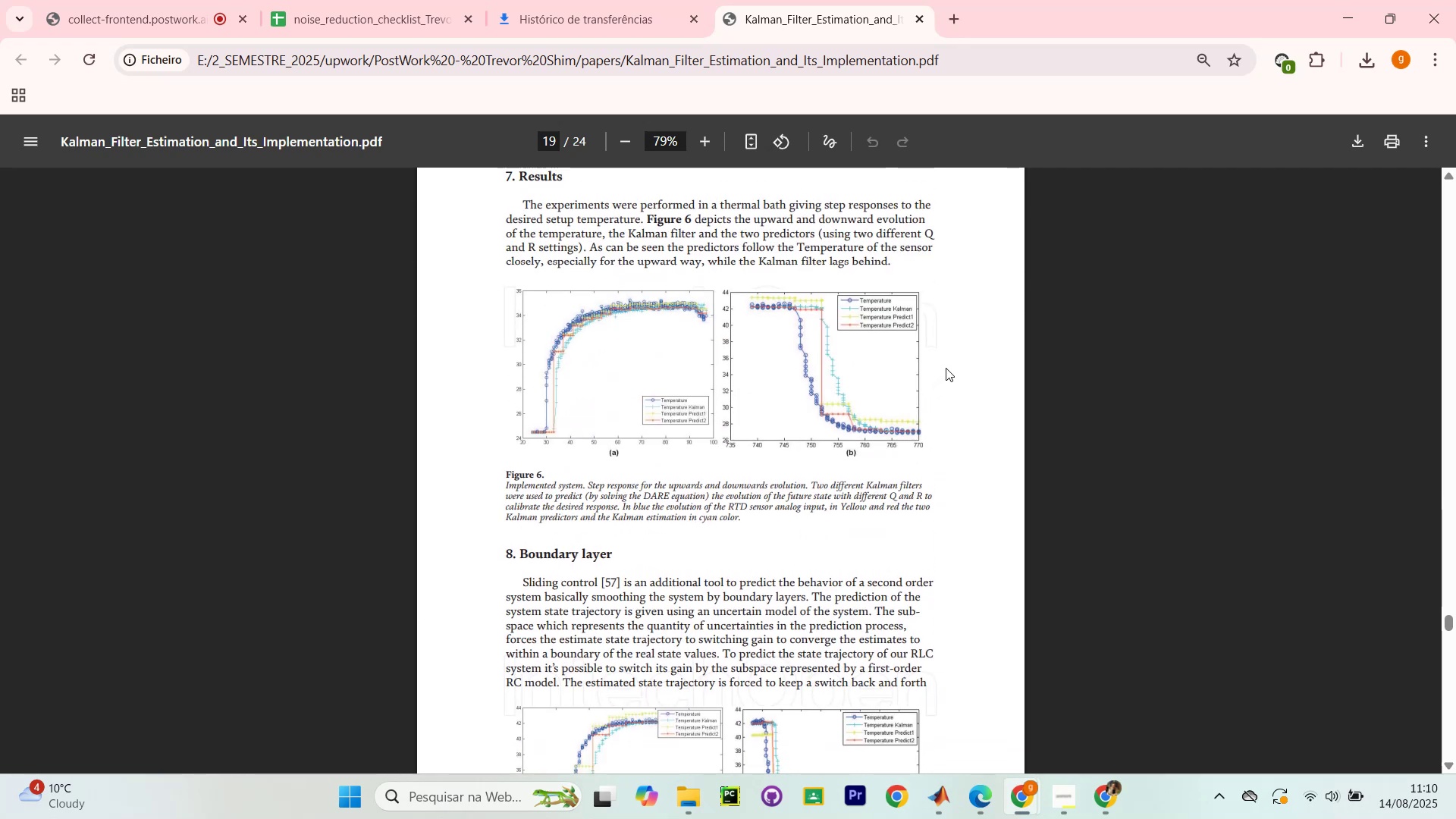 
scroll: coordinate [946, 370], scroll_direction: down, amount: 5.0
 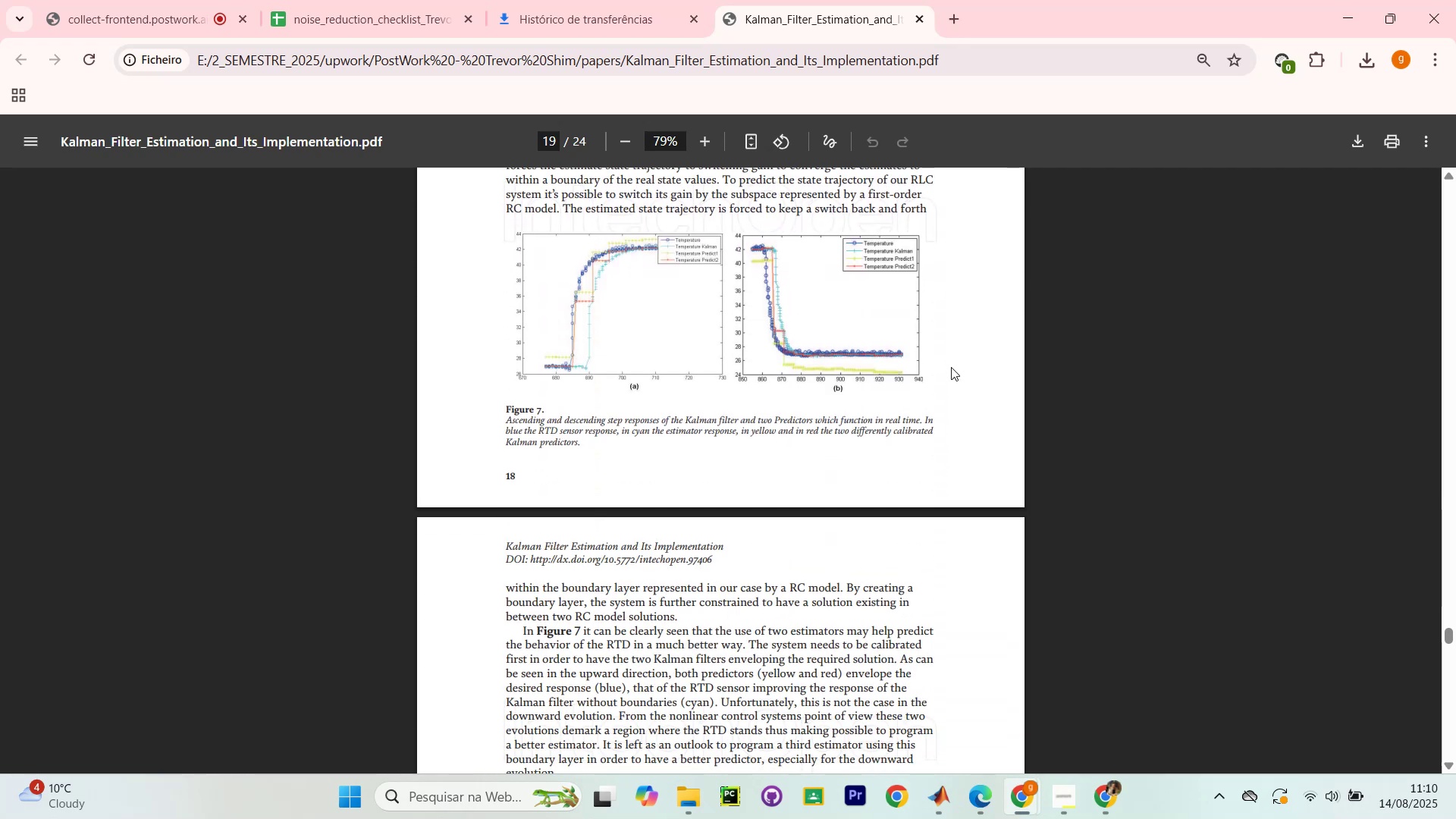 
scroll: coordinate [951, 367], scroll_direction: up, amount: 3.0
 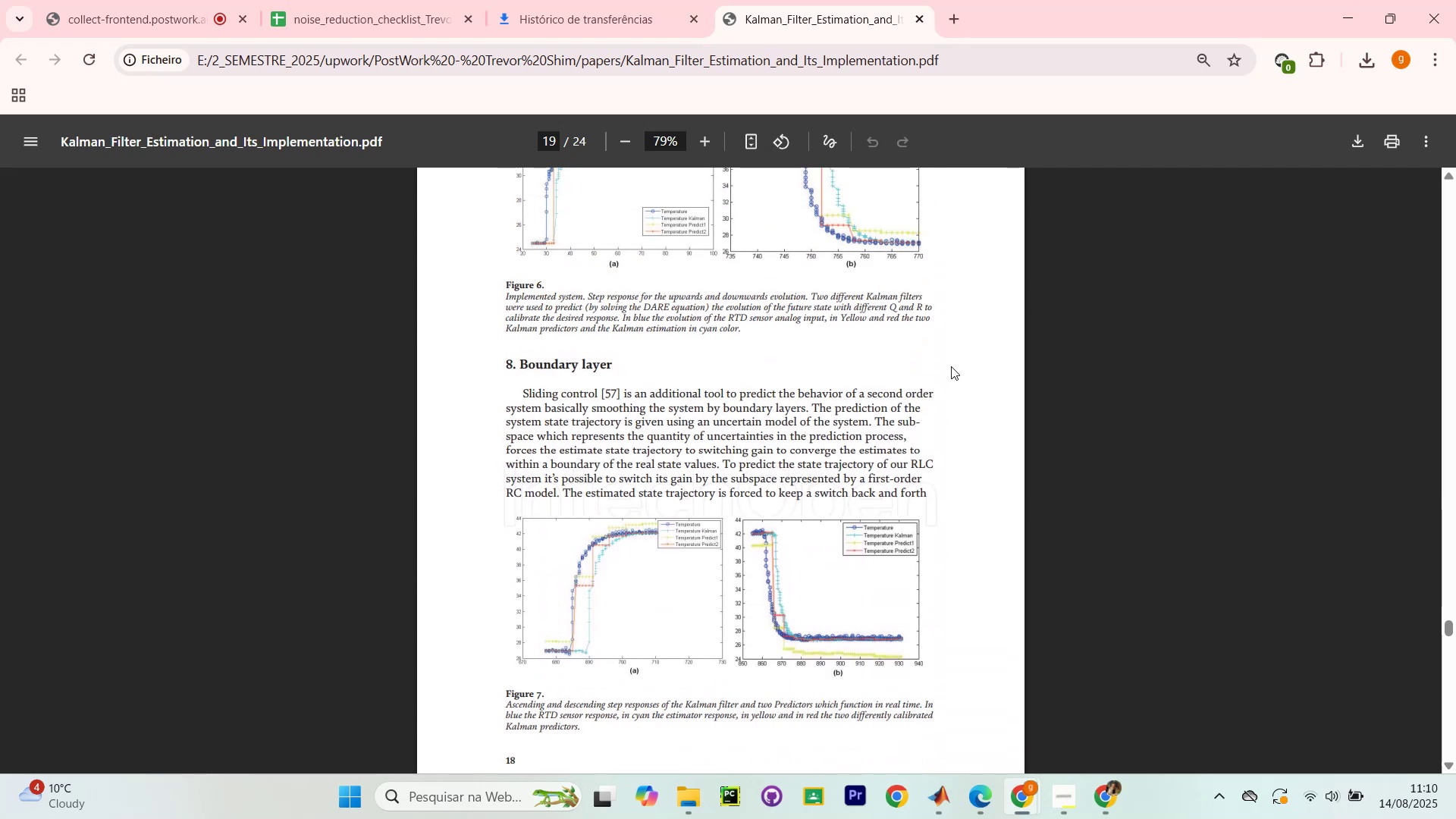 
scroll: coordinate [977, 359], scroll_direction: down, amount: 28.0
 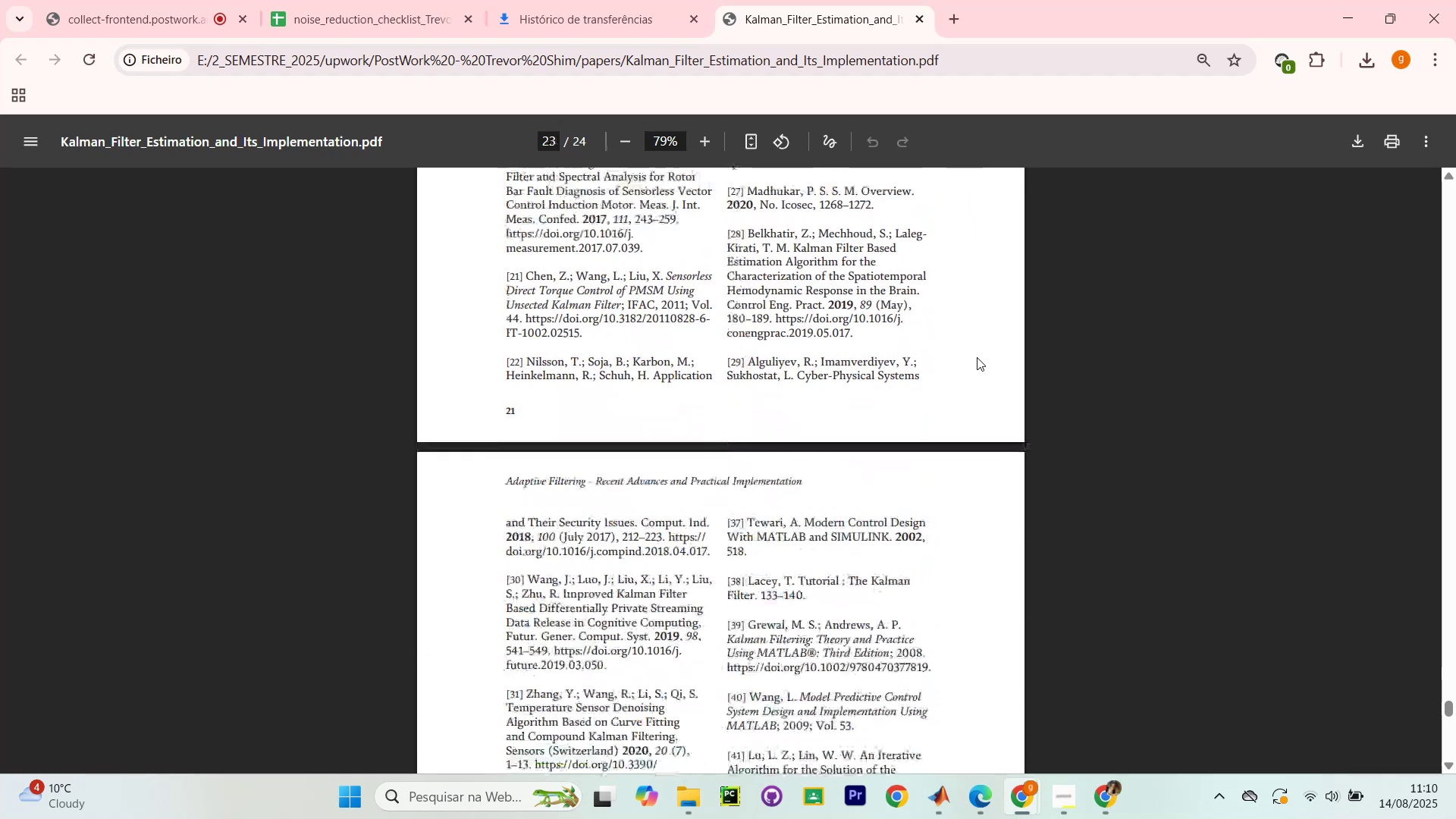 
scroll: coordinate [982, 367], scroll_direction: down, amount: 18.0
 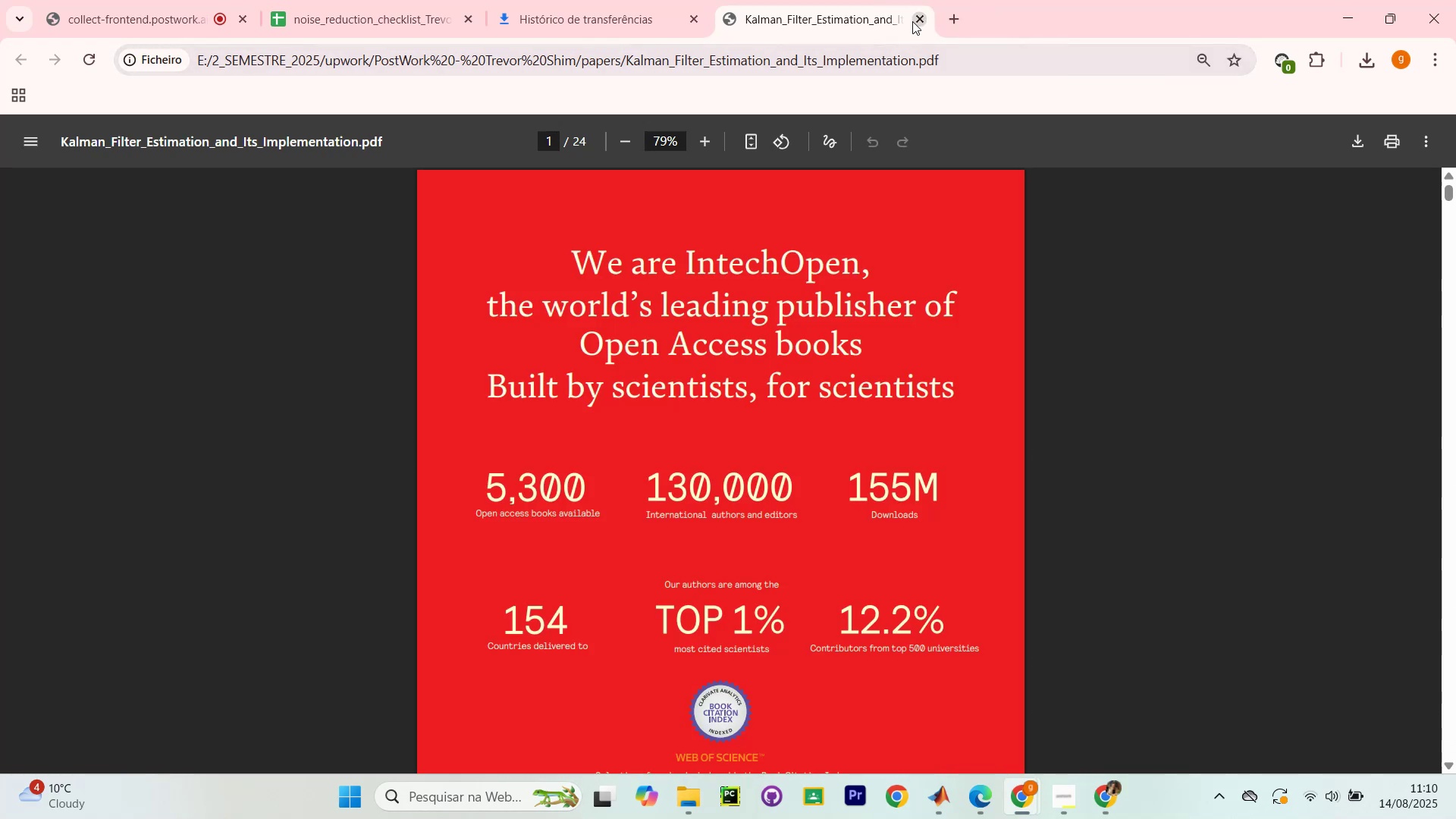 
left_click([912, 21])
 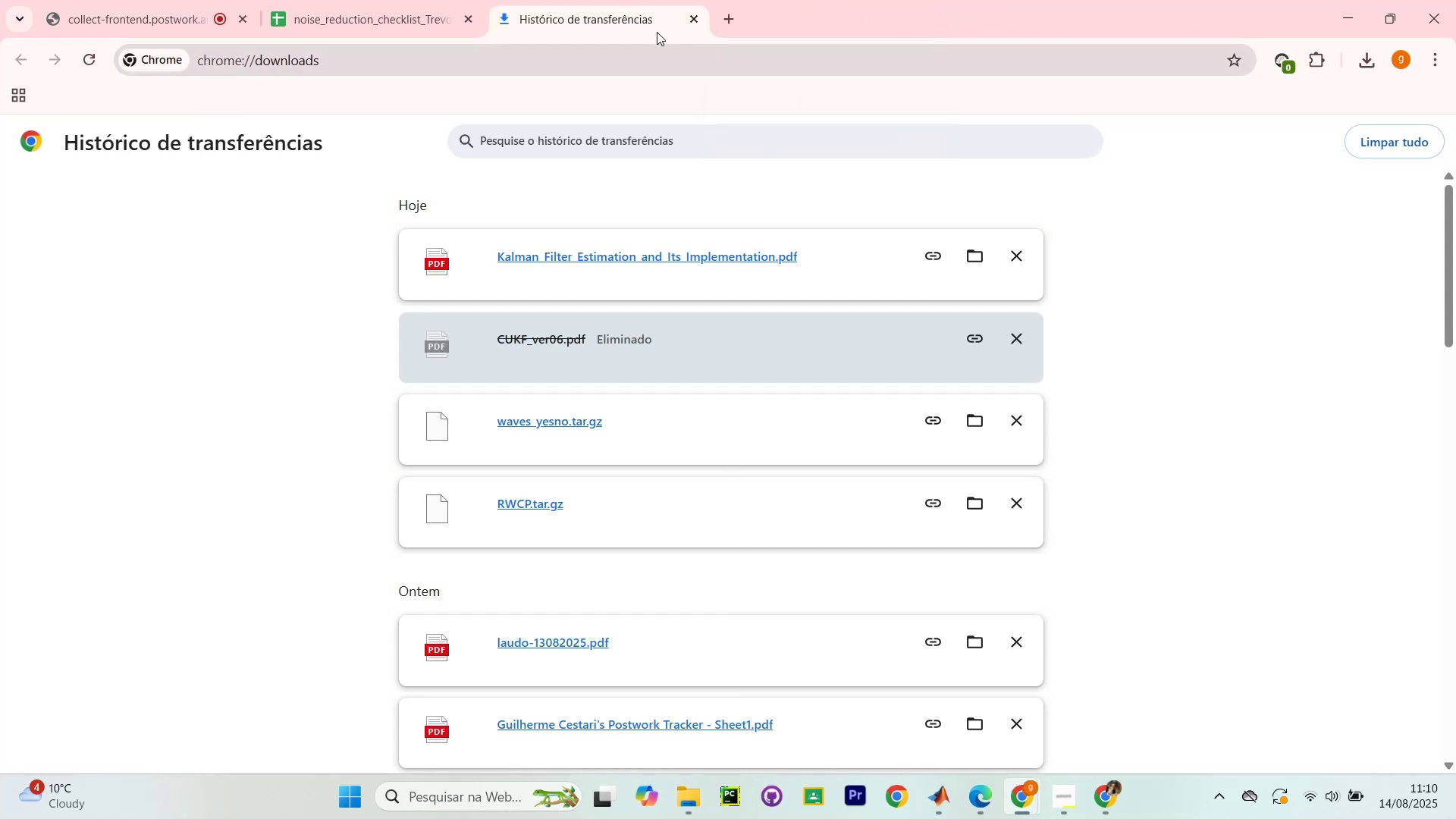 
left_click([588, 0])
 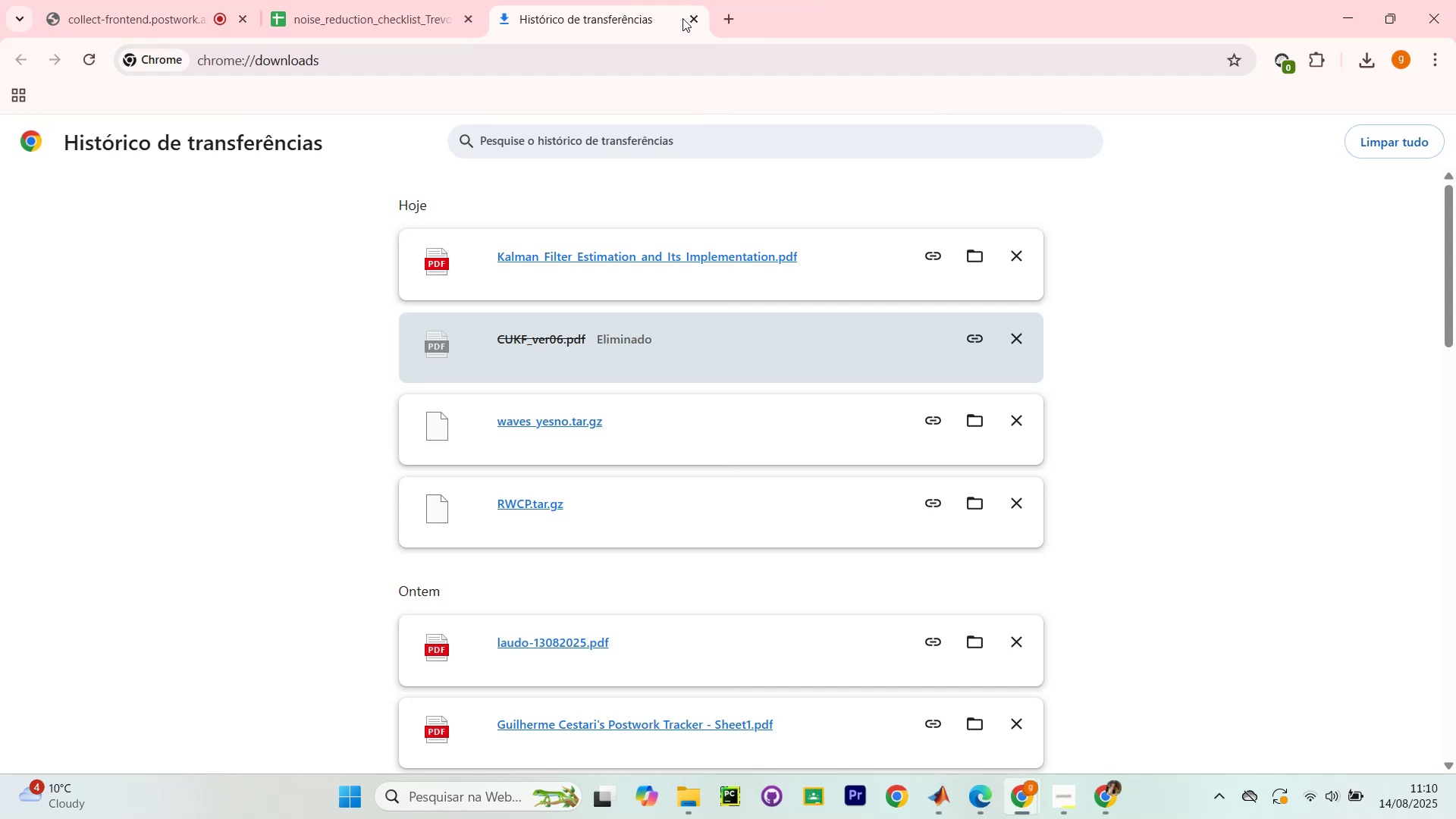 
left_click([695, 20])
 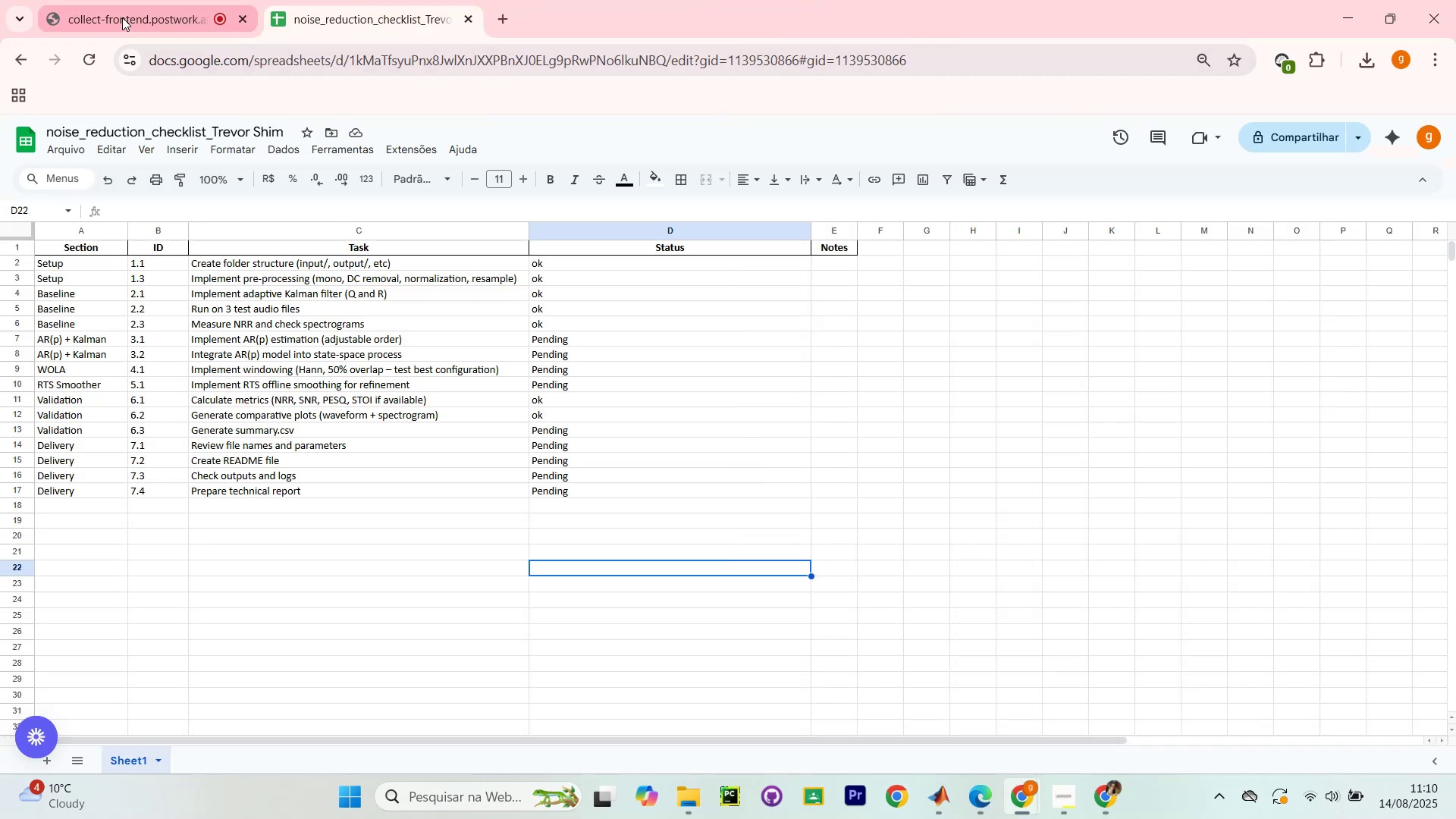 
left_click([122, 2])
 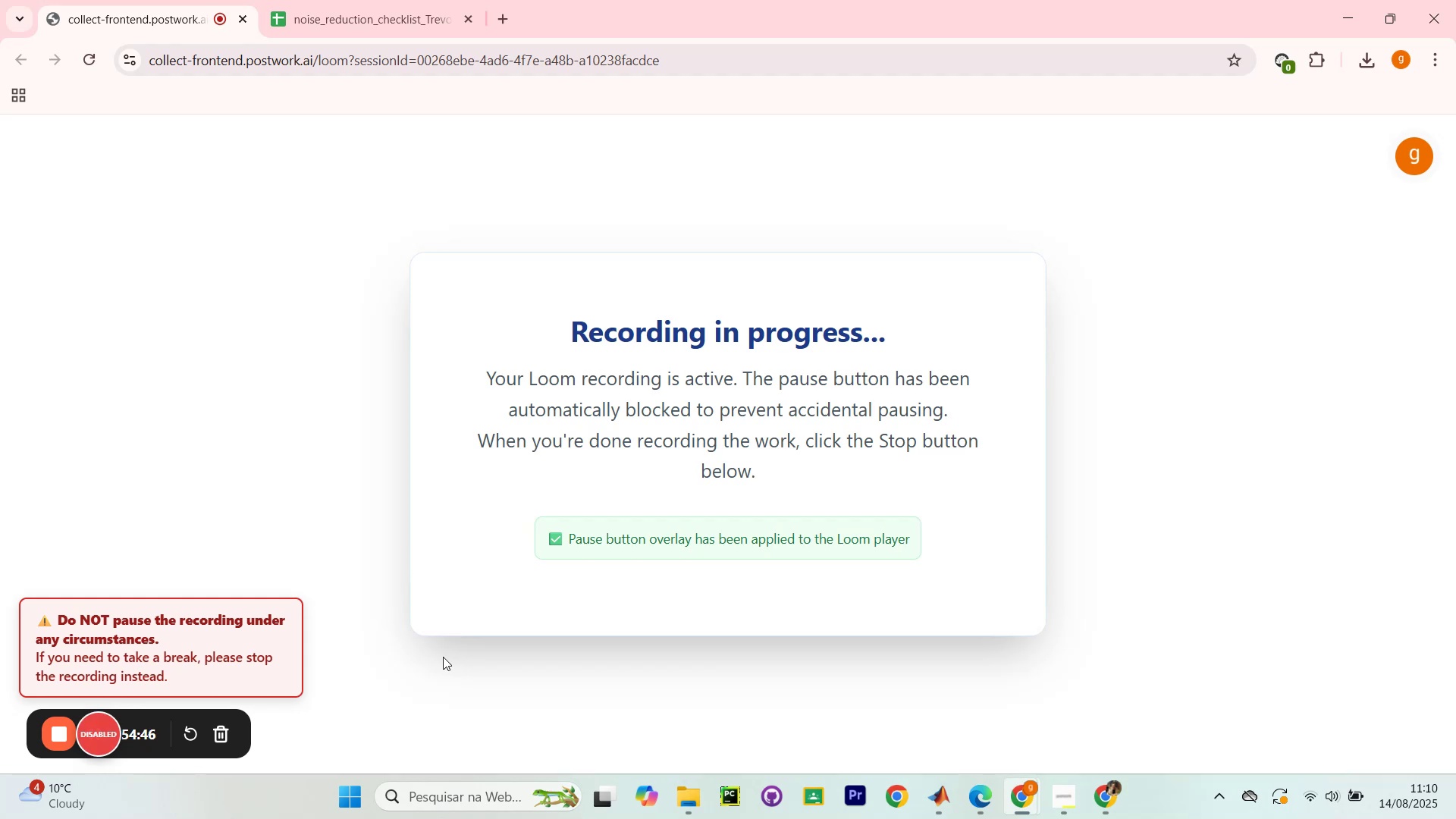 
wait(20.49)
 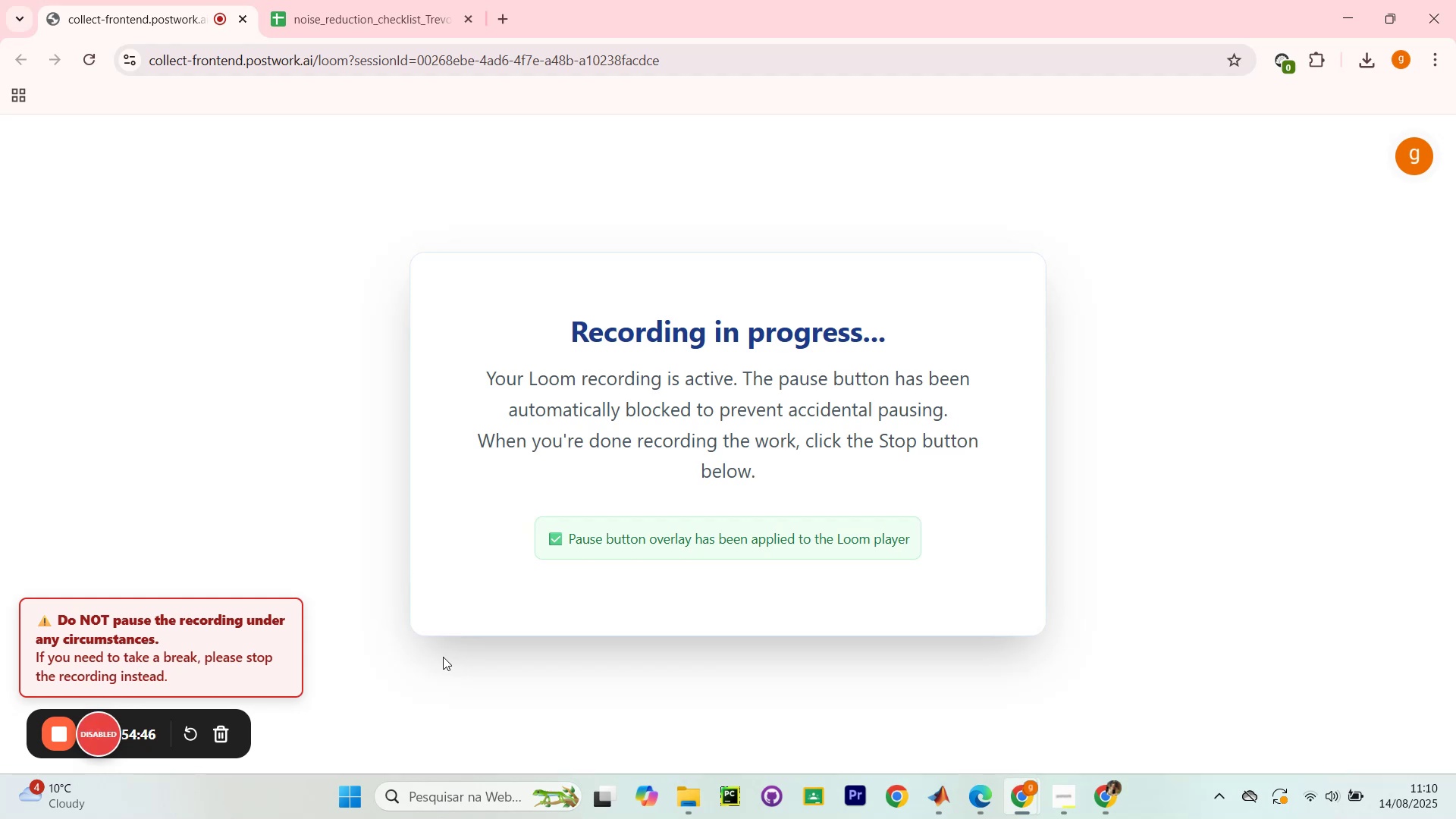 
left_click([931, 791])
 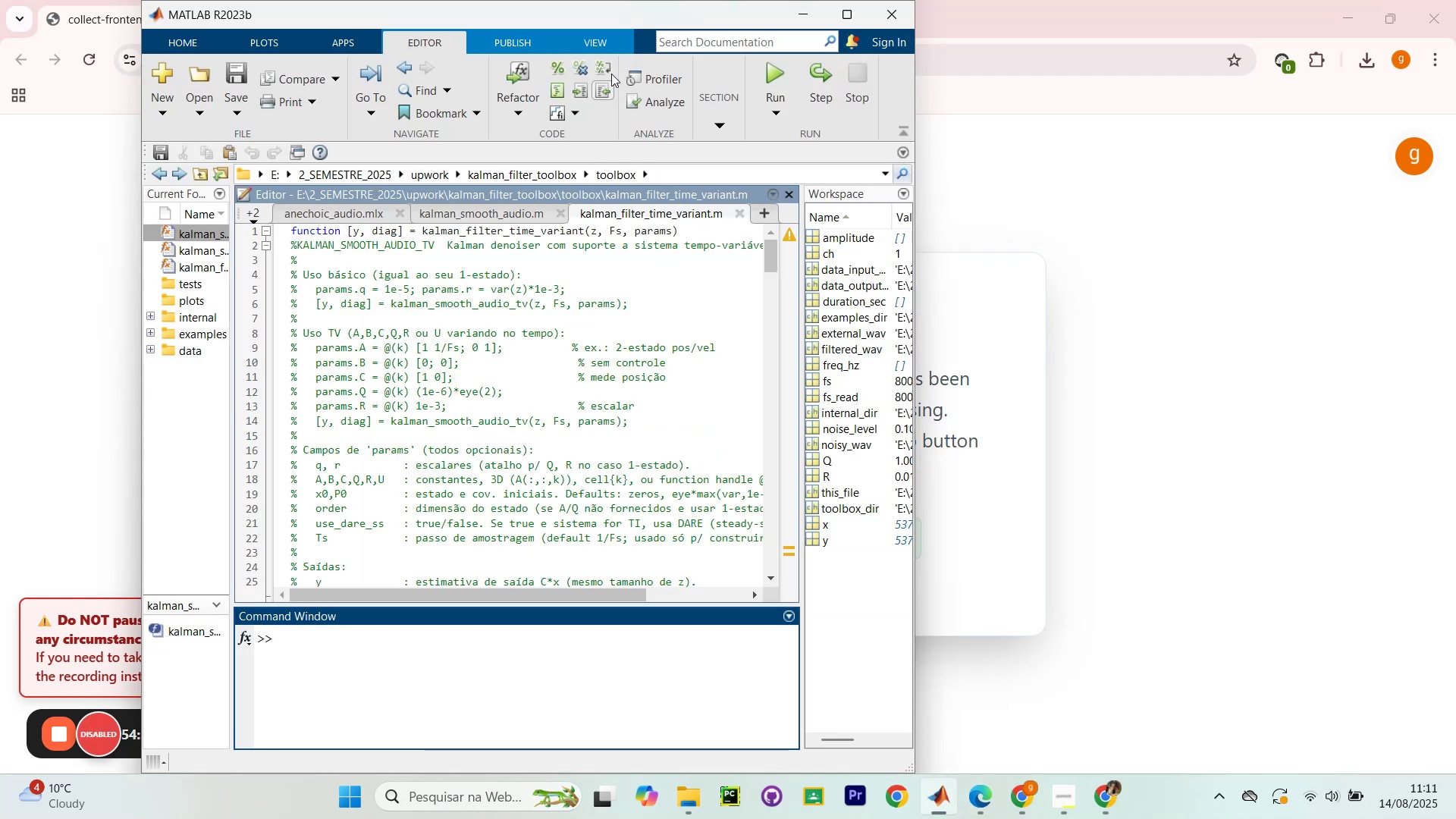 
left_click_drag(start_coordinate=[614, 25], to_coordinate=[750, 38])
 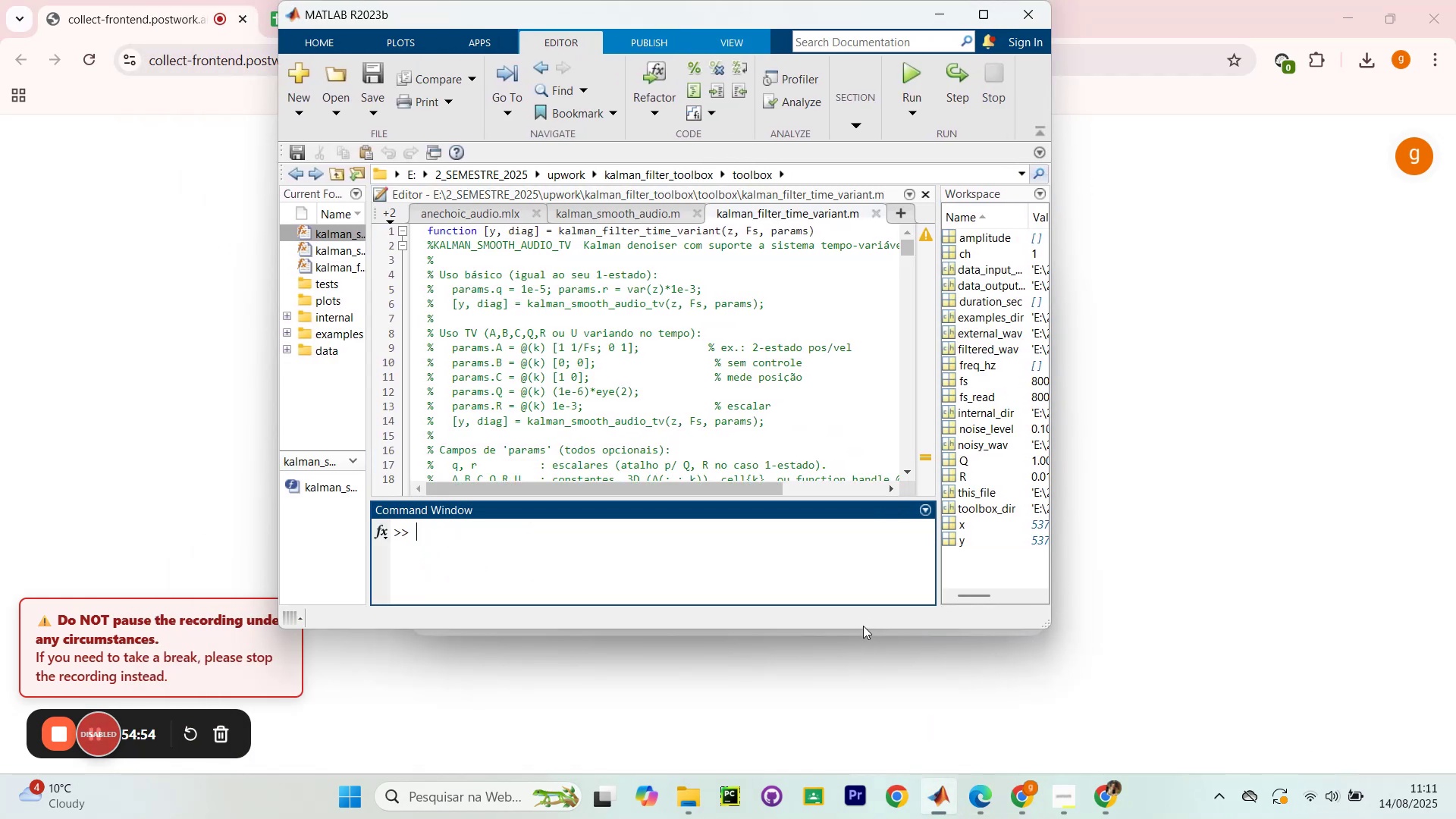 
left_click_drag(start_coordinate=[866, 633], to_coordinate=[860, 773])
 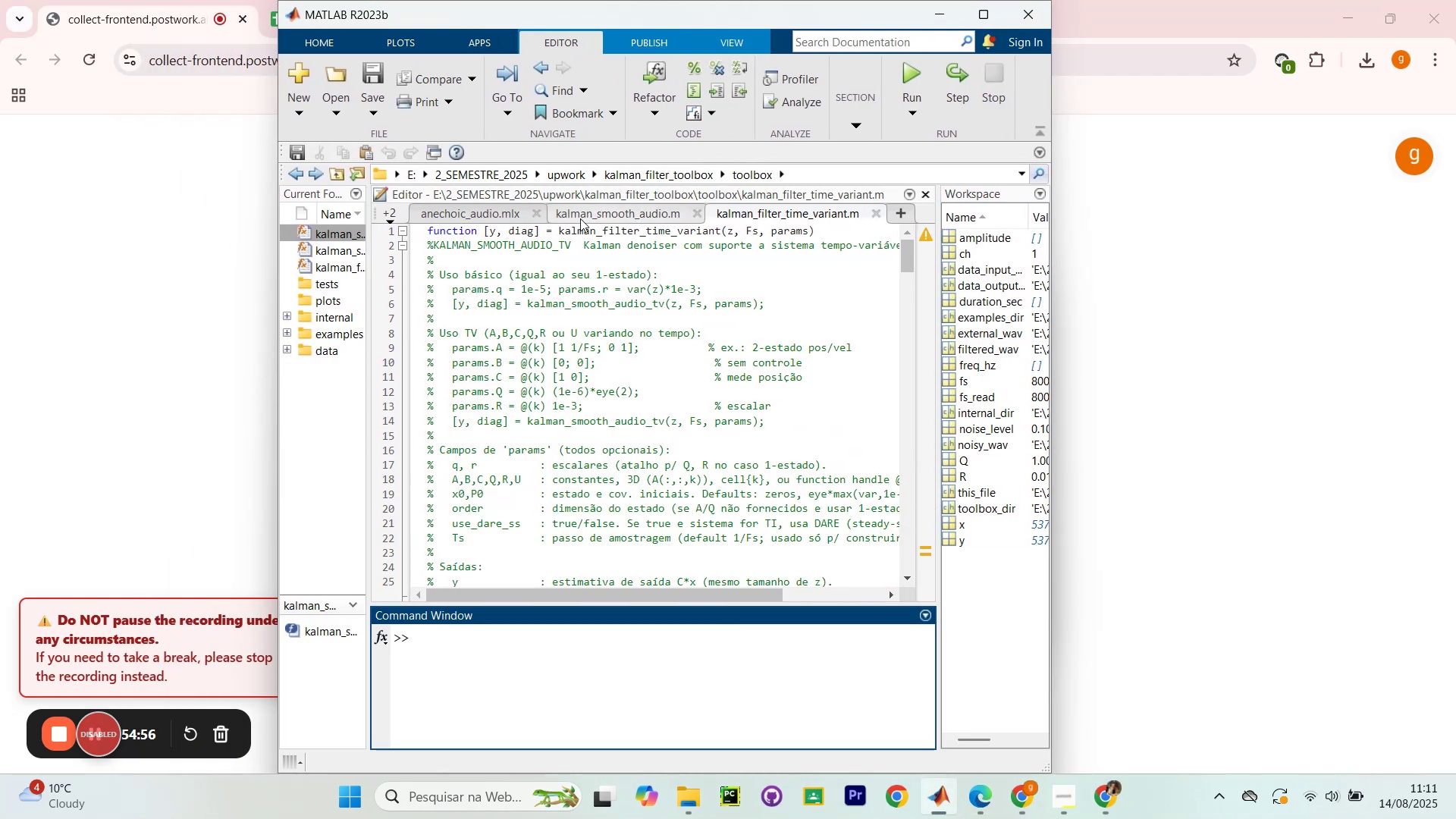 
left_click([491, 213])
 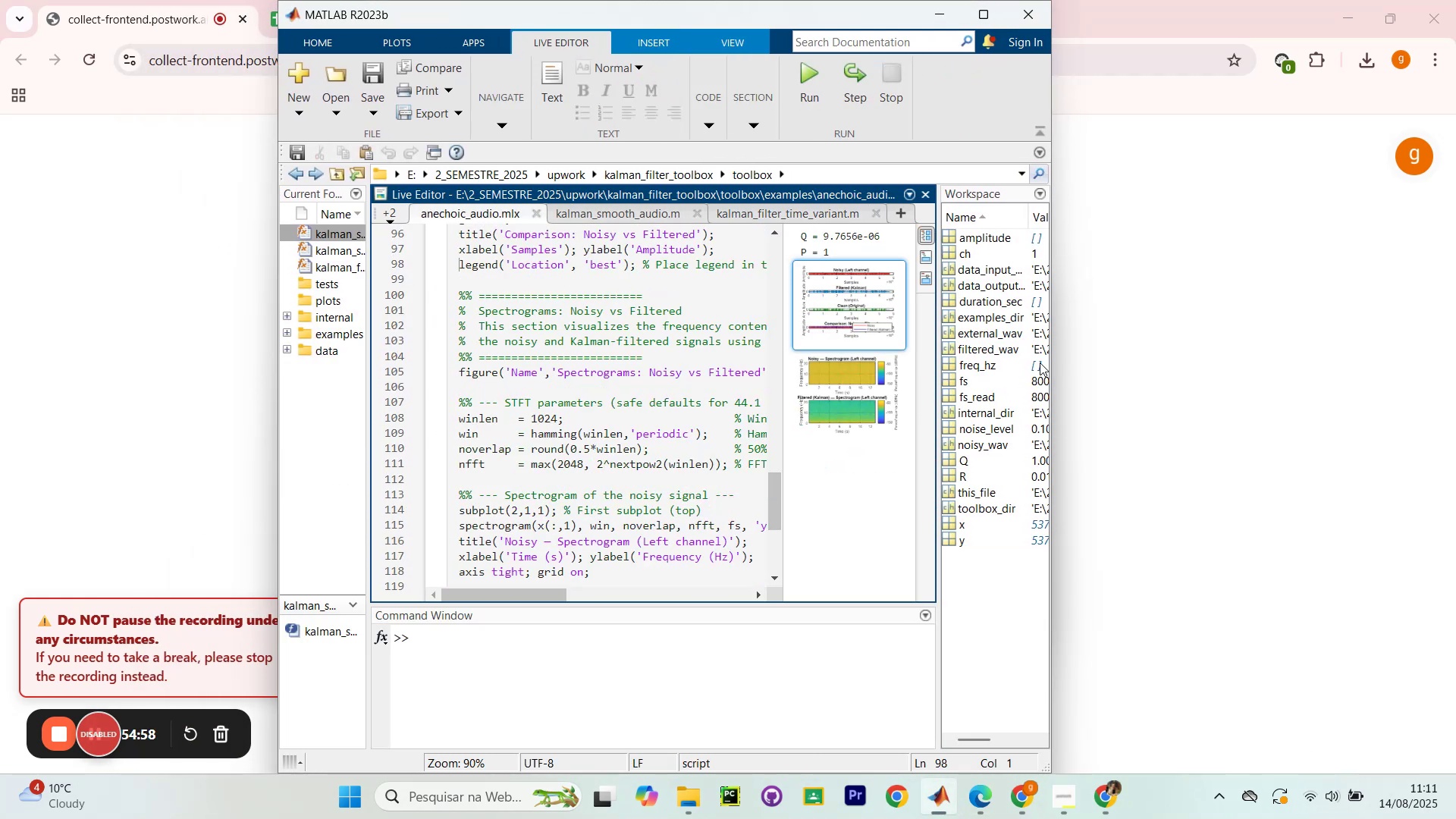 
left_click_drag(start_coordinate=[1053, 350], to_coordinate=[1455, 415])
 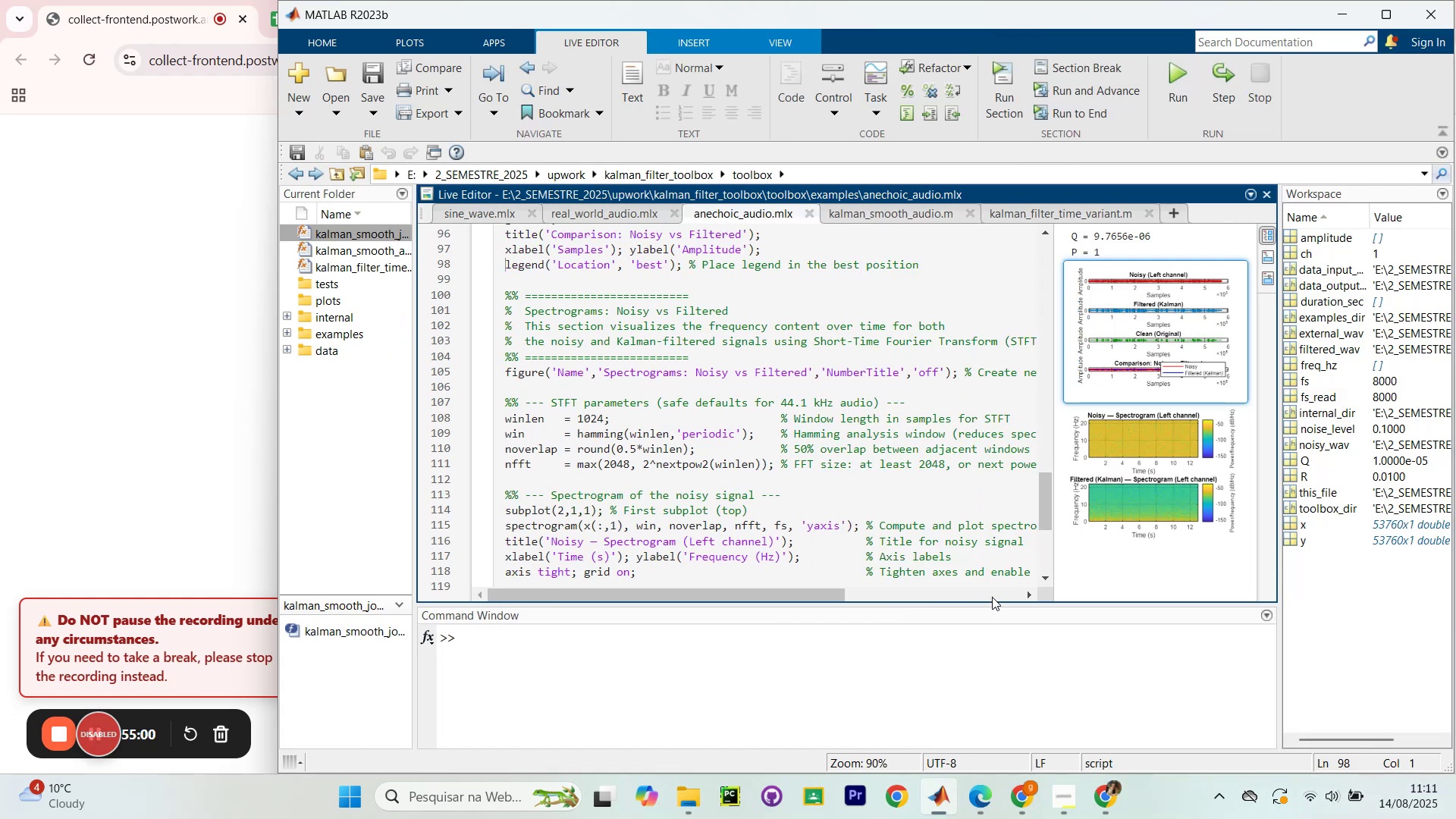 
left_click_drag(start_coordinate=[993, 605], to_coordinate=[997, 719])
 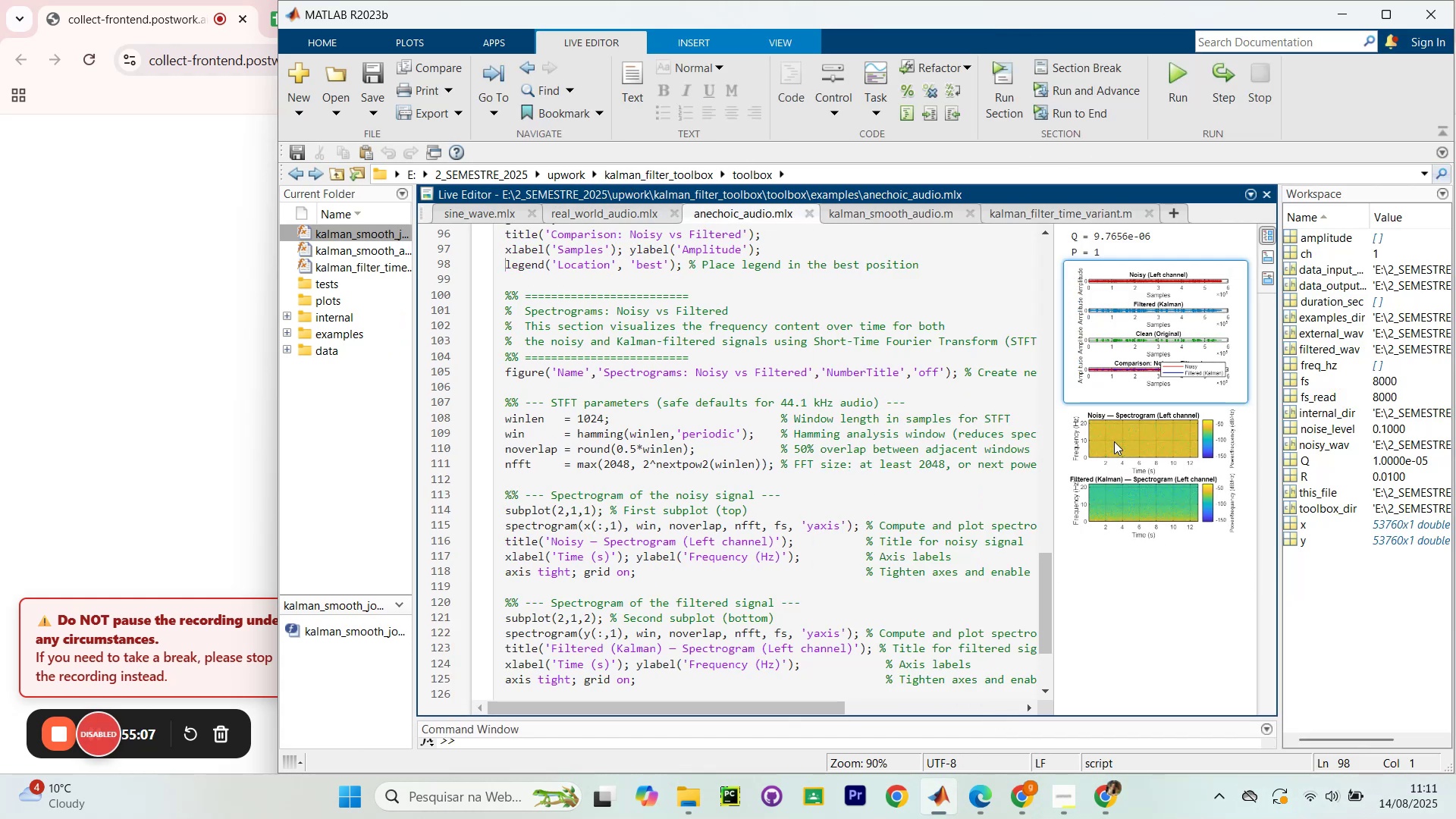 
wait(5.71)
 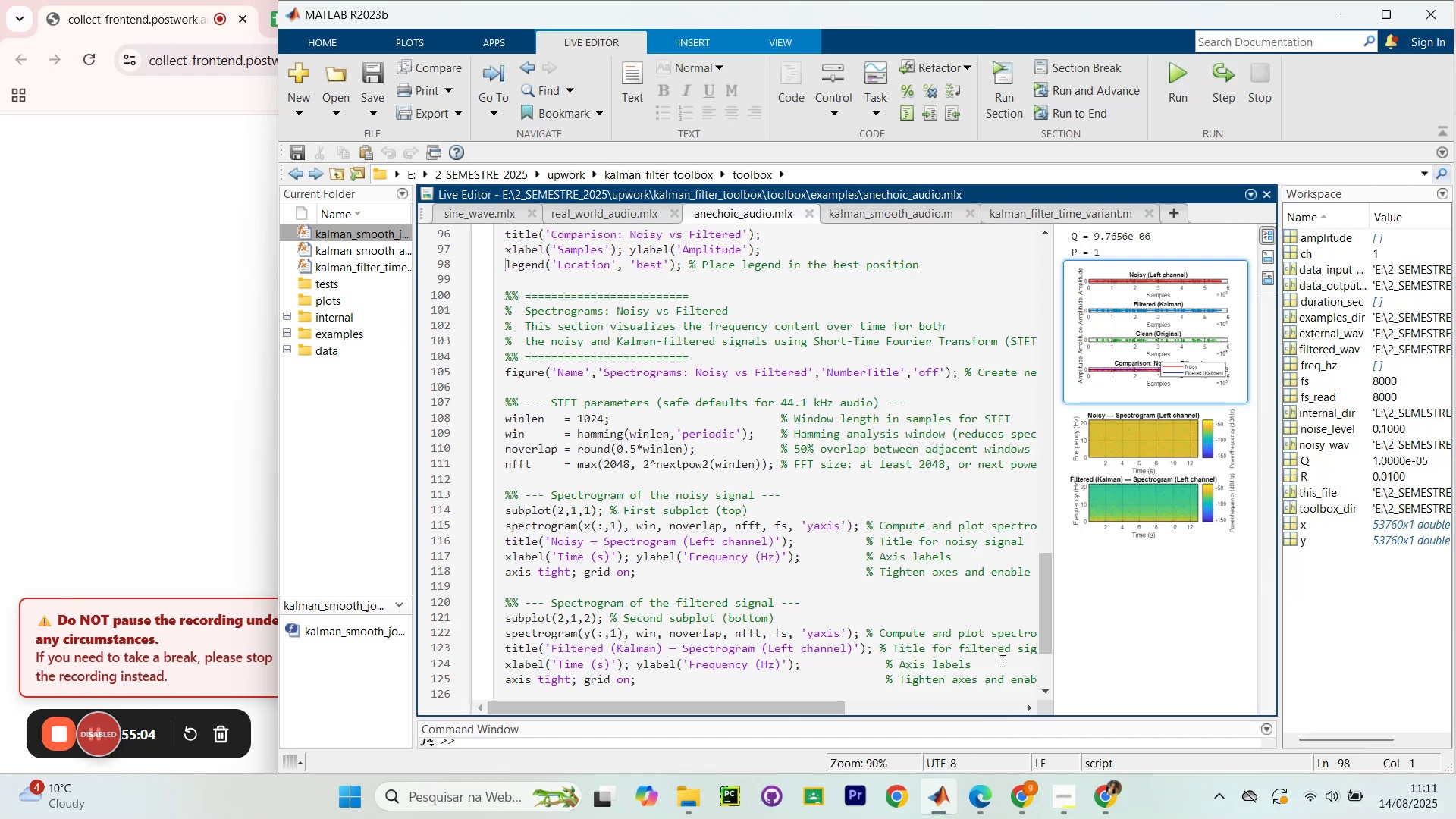 
left_click_drag(start_coordinate=[1053, 380], to_coordinate=[928, 418])
 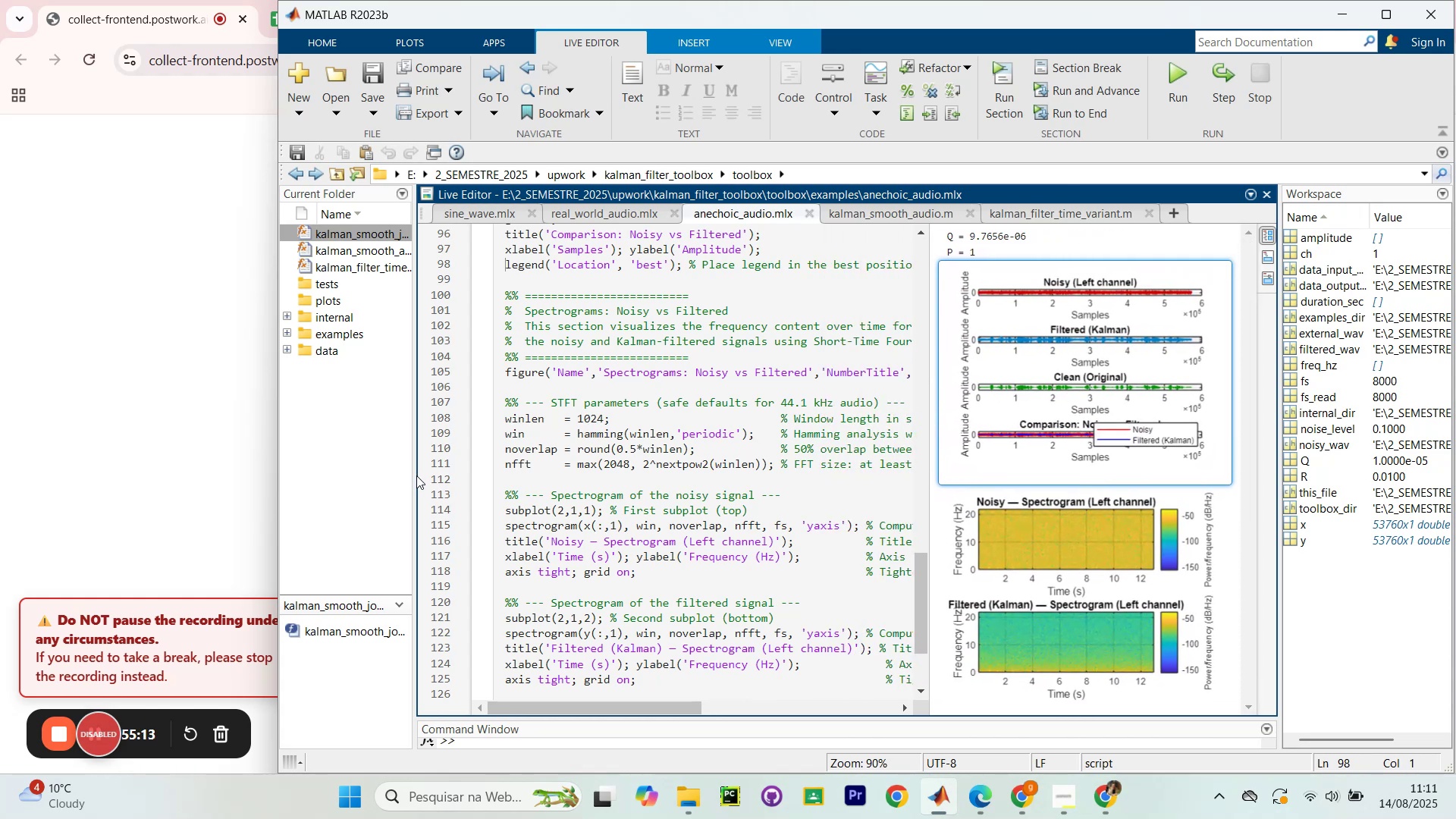 
left_click_drag(start_coordinate=[413, 475], to_coordinate=[374, 469])
 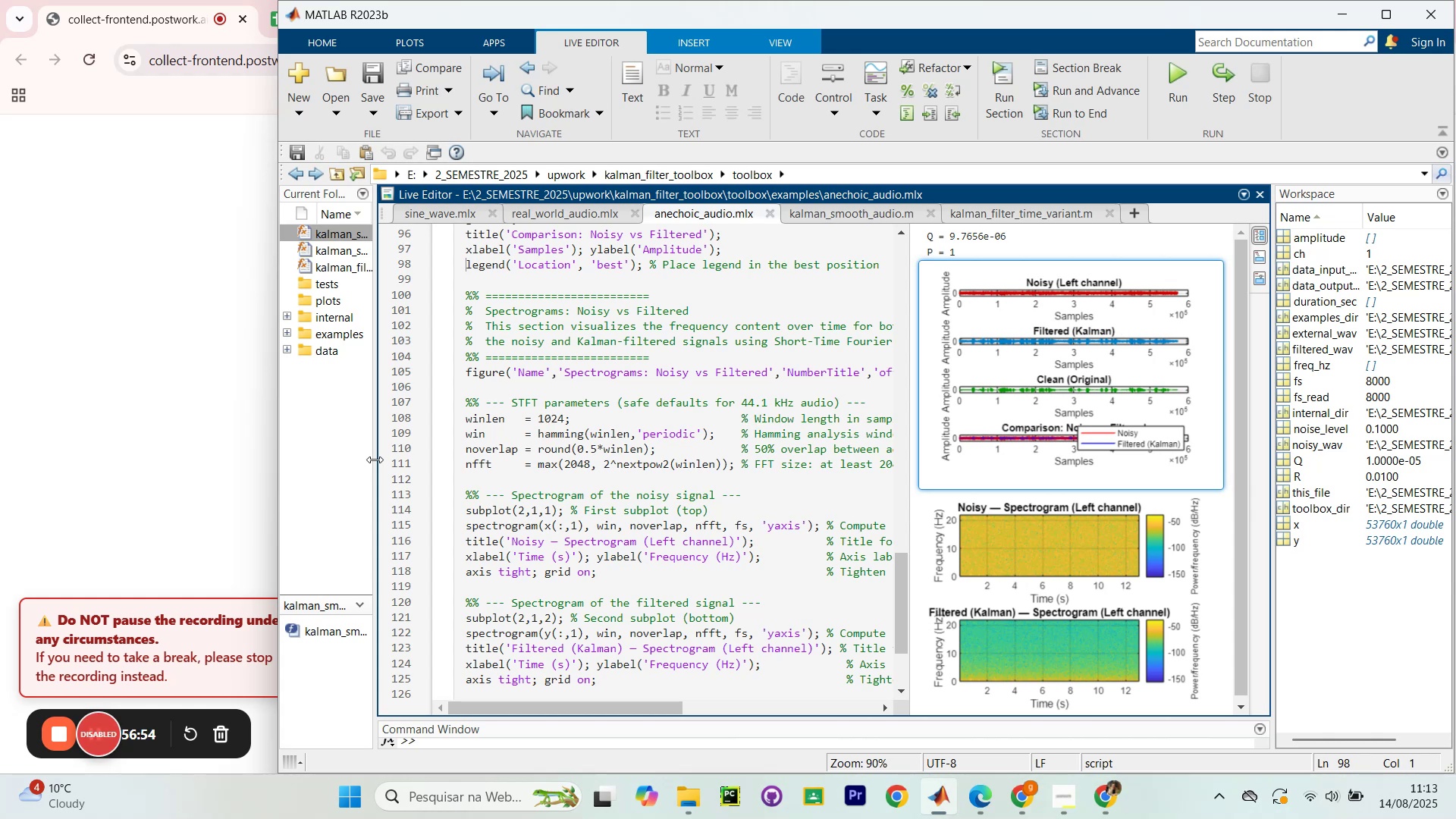 
wait(104.07)
 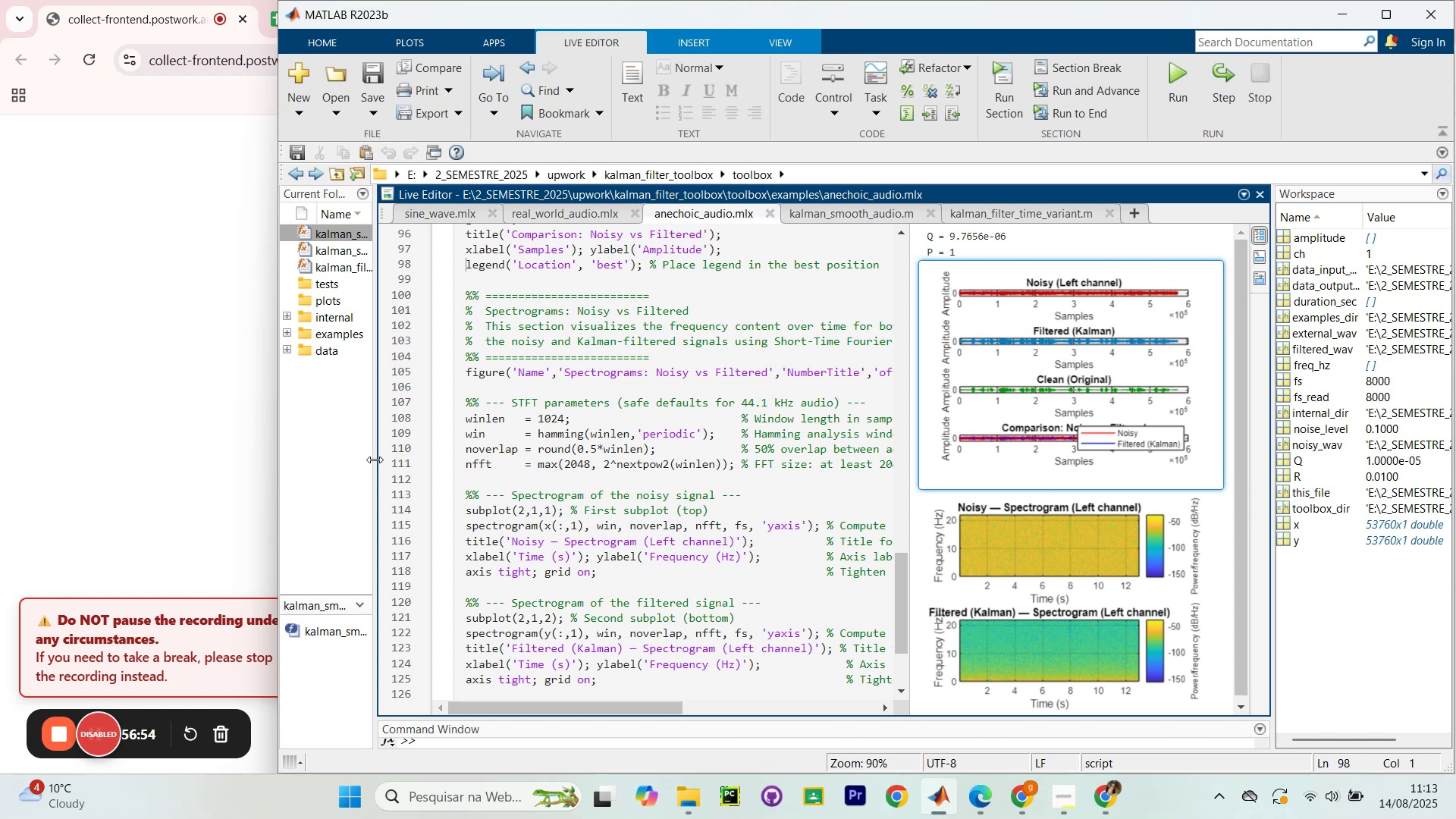 
left_click([748, 400])
 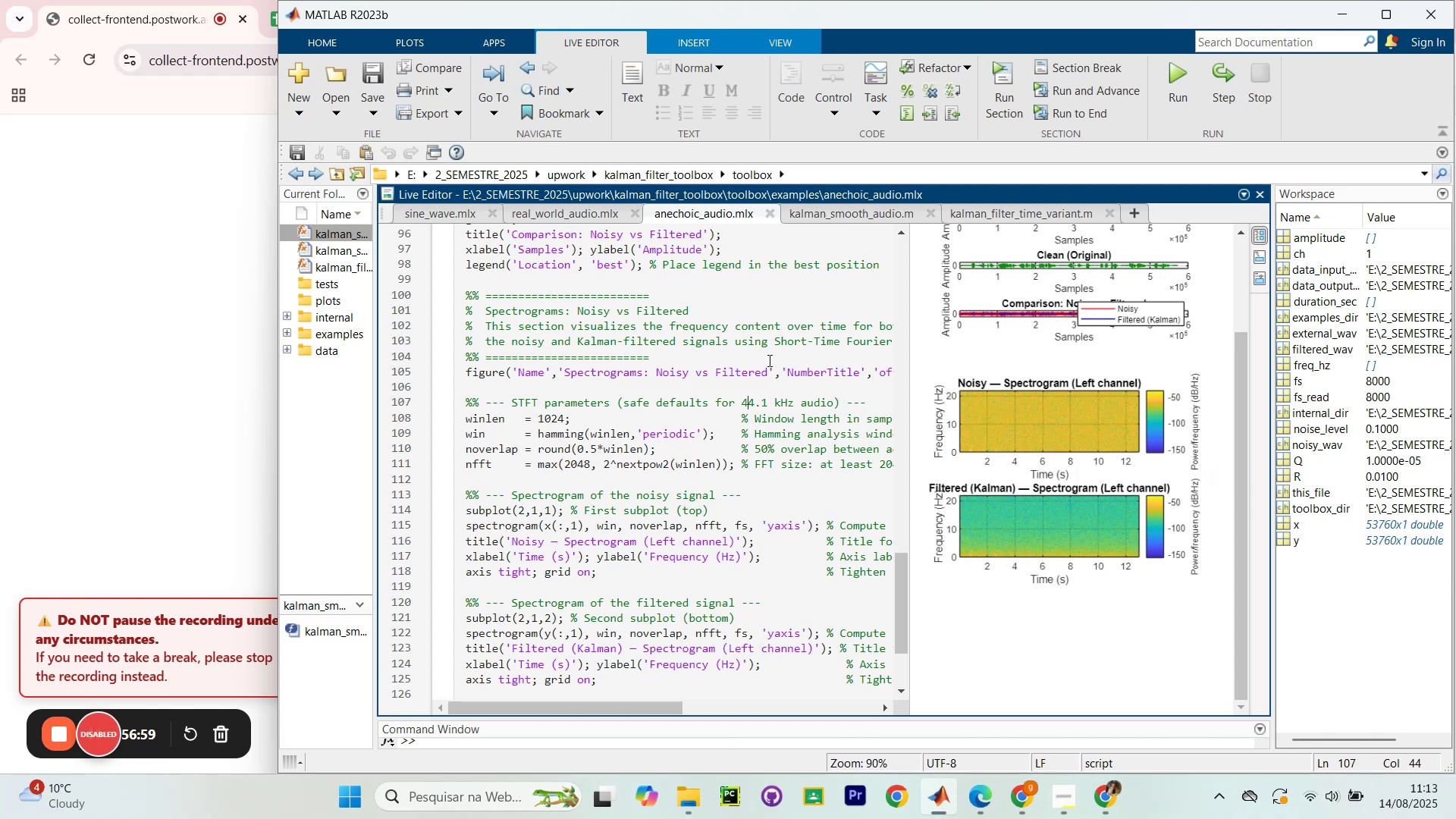 
scroll: coordinate [943, 464], scroll_direction: down, amount: 24.0
 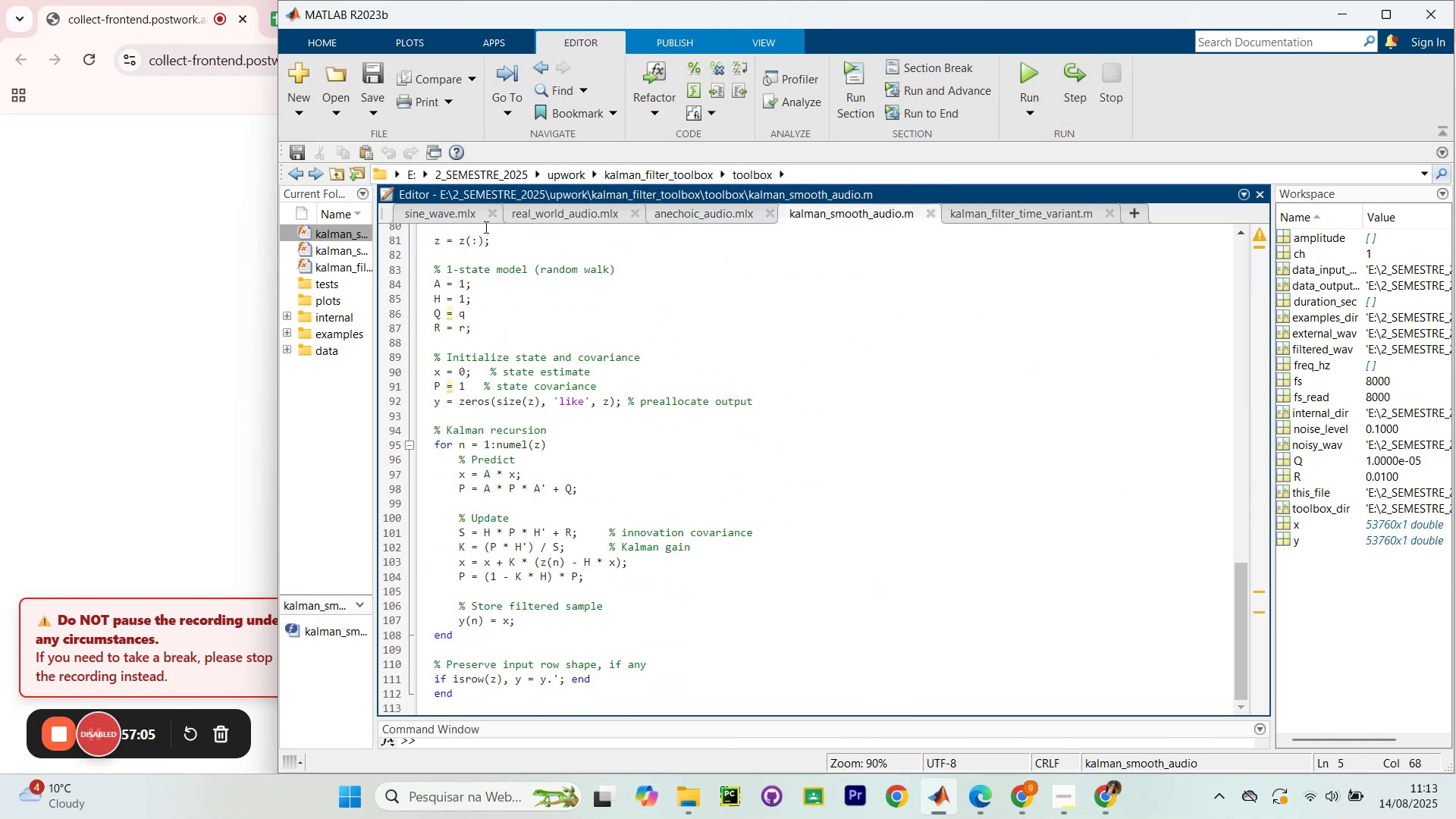 
left_click([463, 215])
 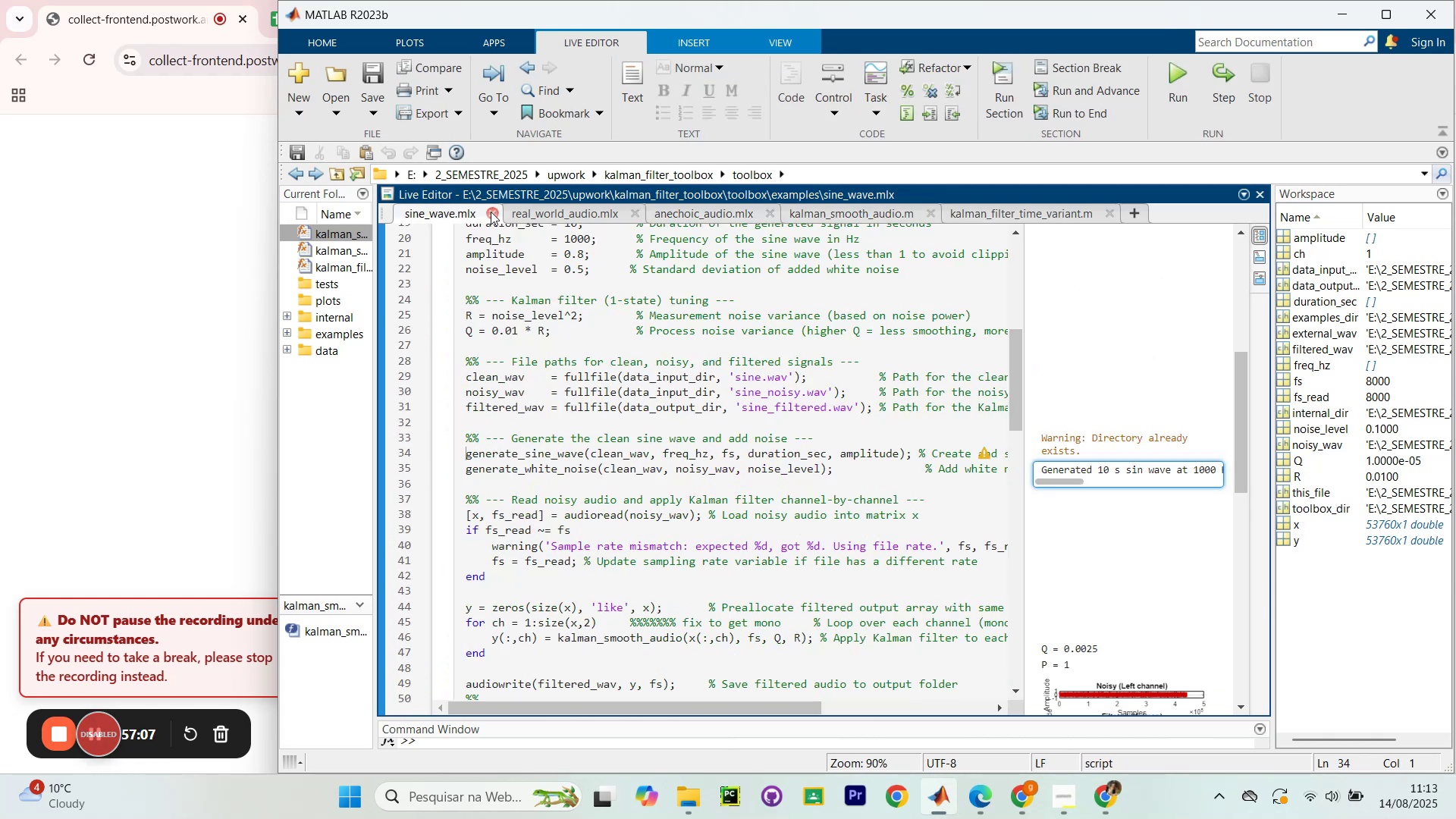 
scroll: coordinate [735, 440], scroll_direction: none, amount: 0.0
 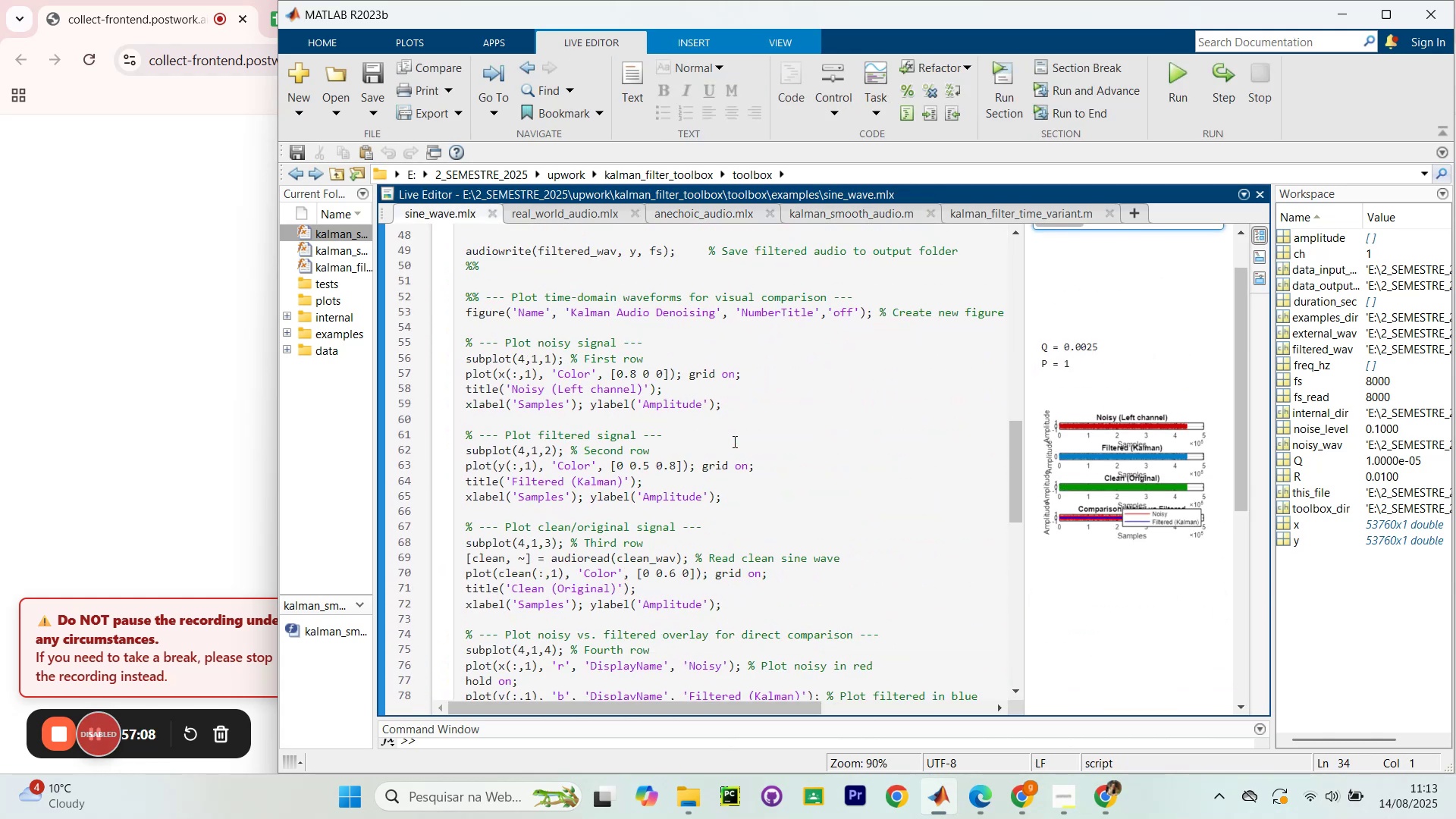 
scroll: coordinate [735, 442], scroll_direction: down, amount: 12.0
 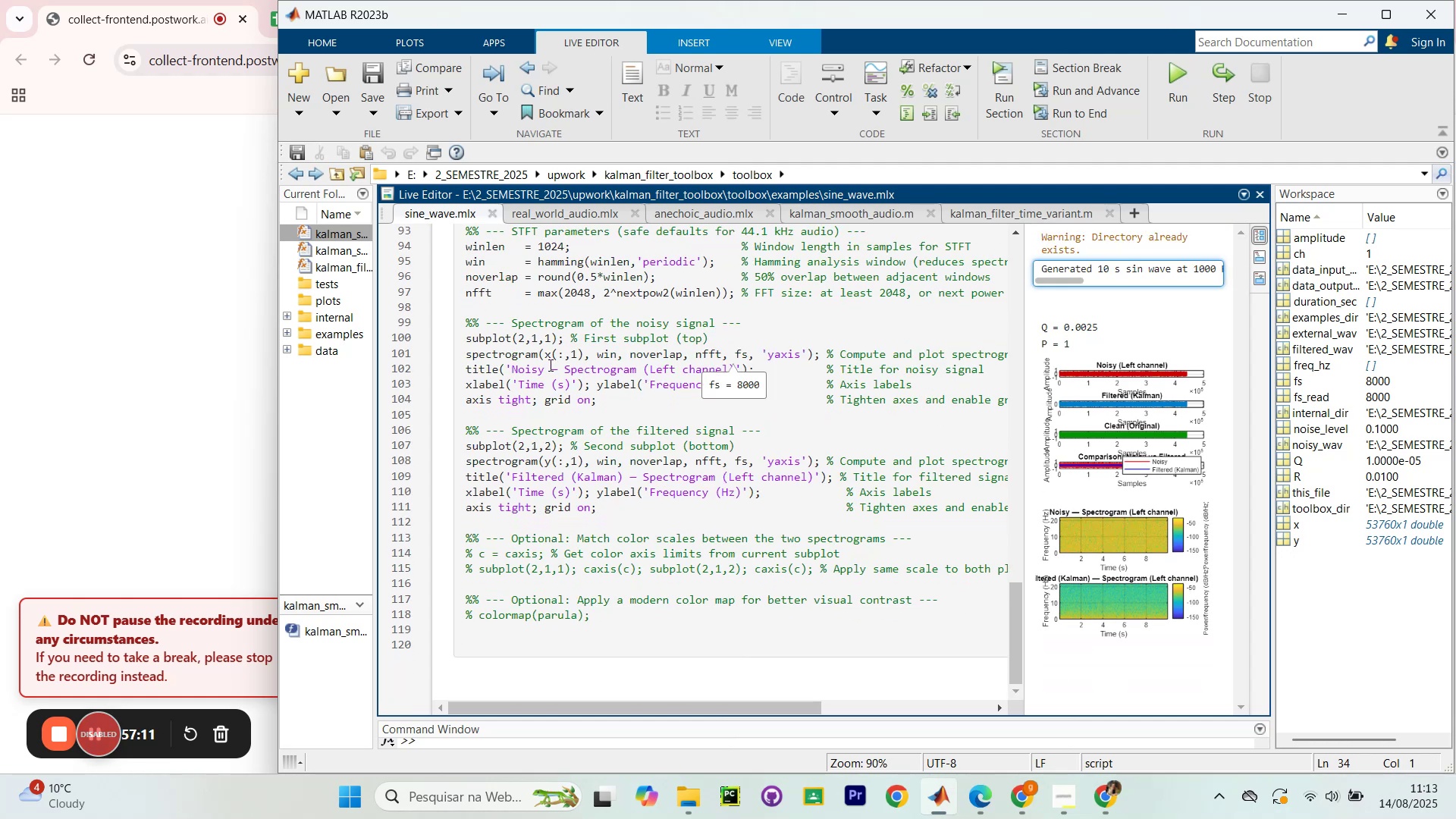 
left_click([563, 398])
 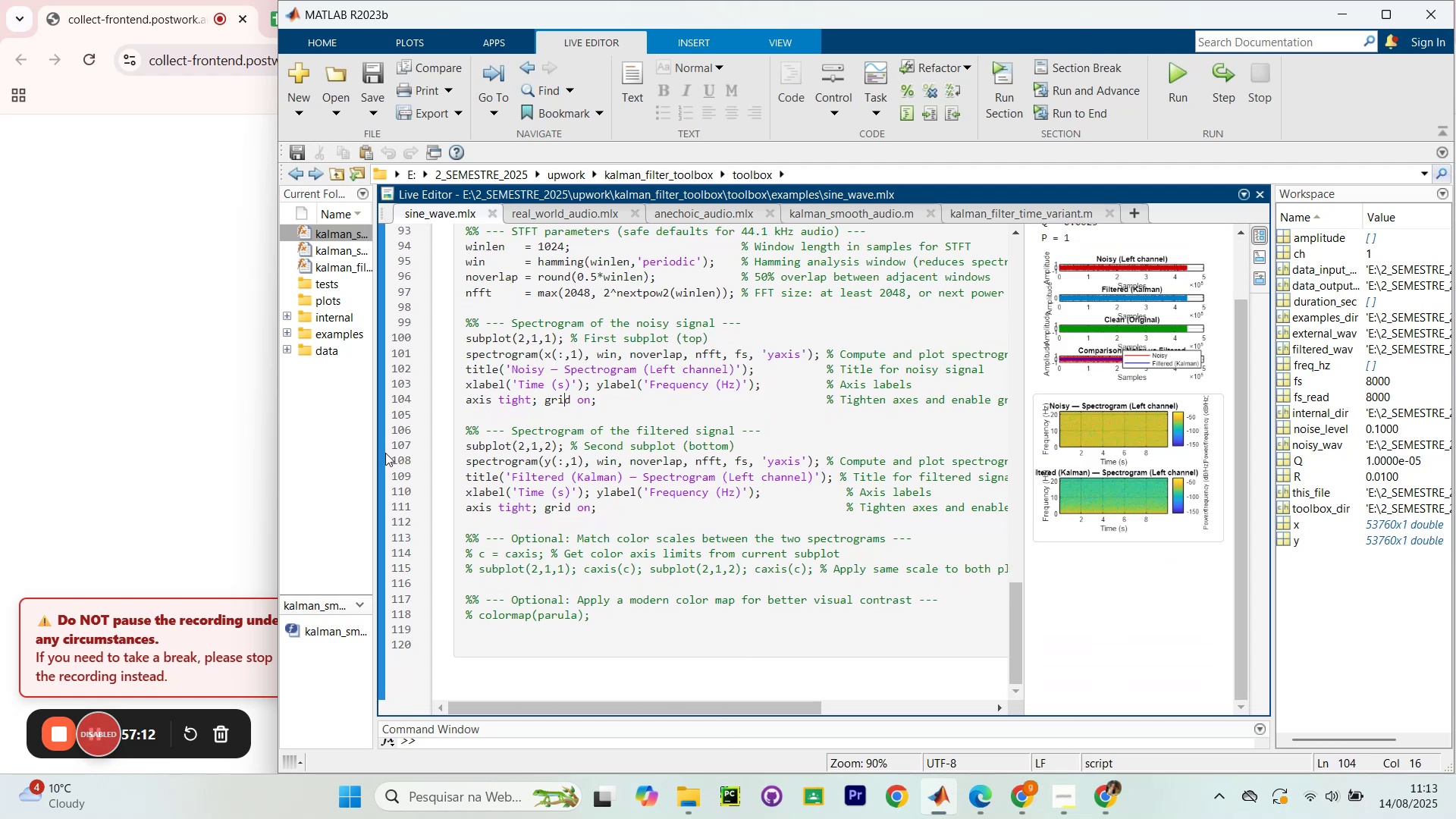 
key(Control+Enter)
 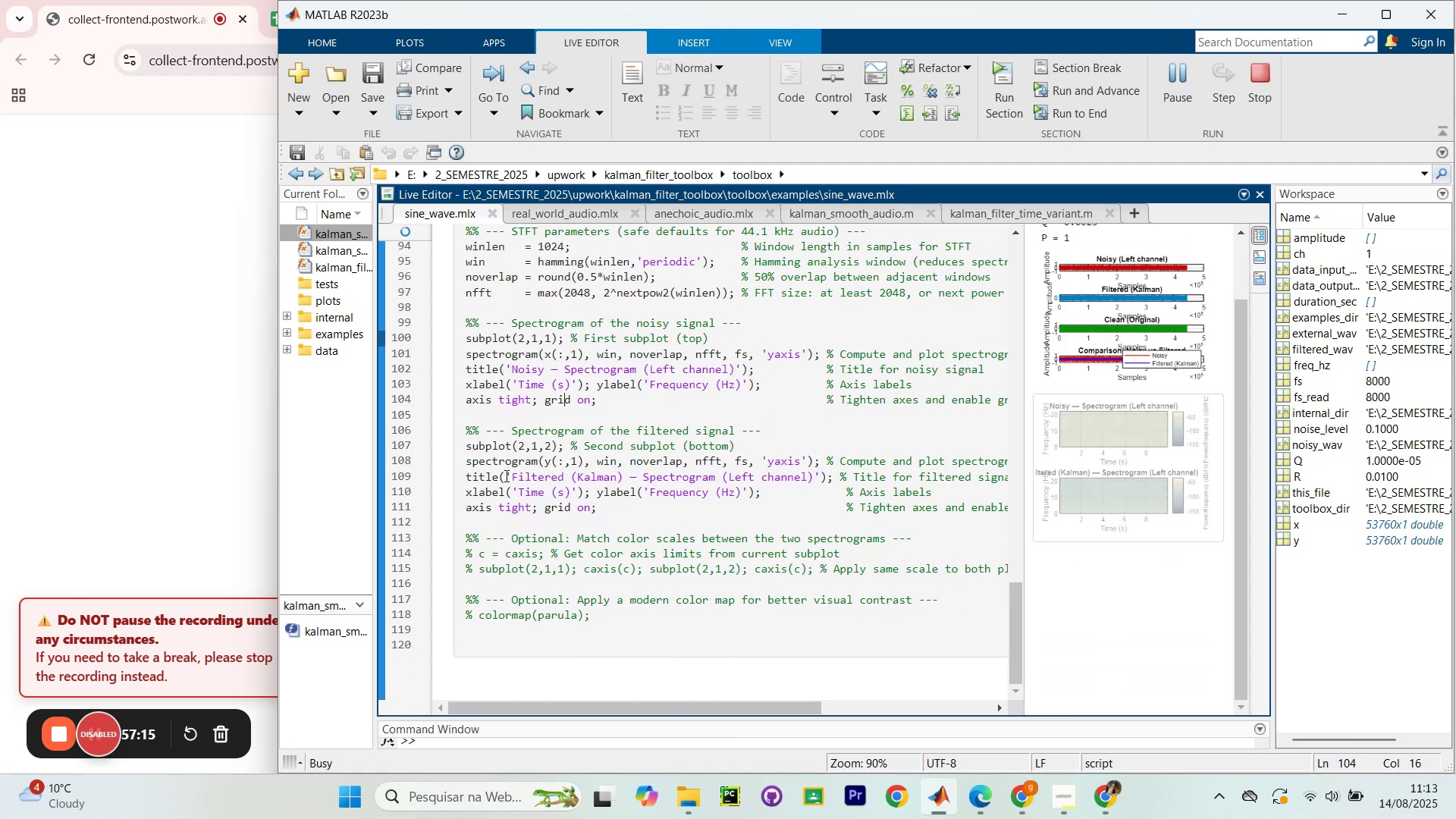 
scroll: coordinate [784, 438], scroll_direction: down, amount: 3.0
 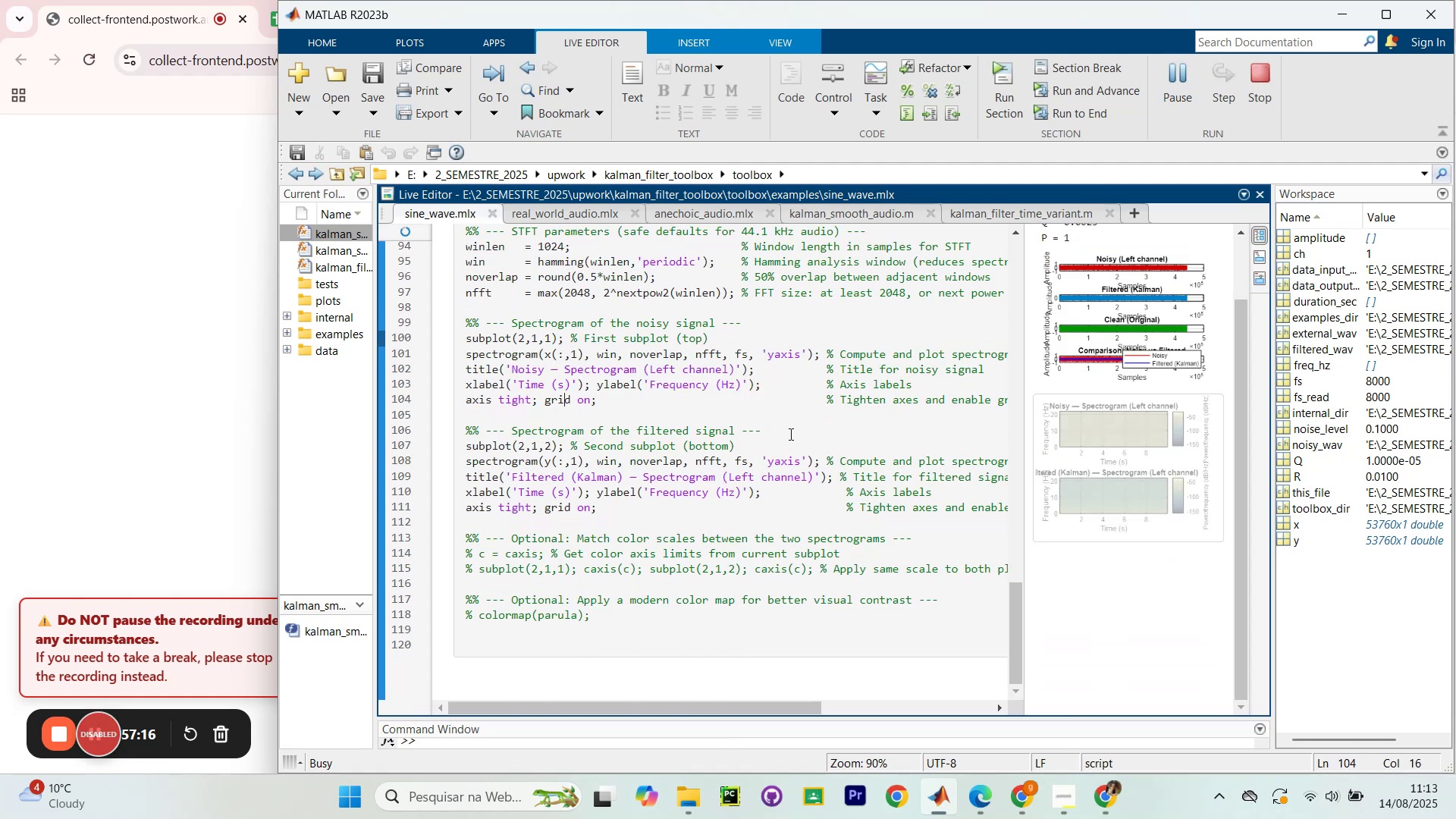 
scroll: coordinate [789, 434], scroll_direction: up, amount: 5.0
 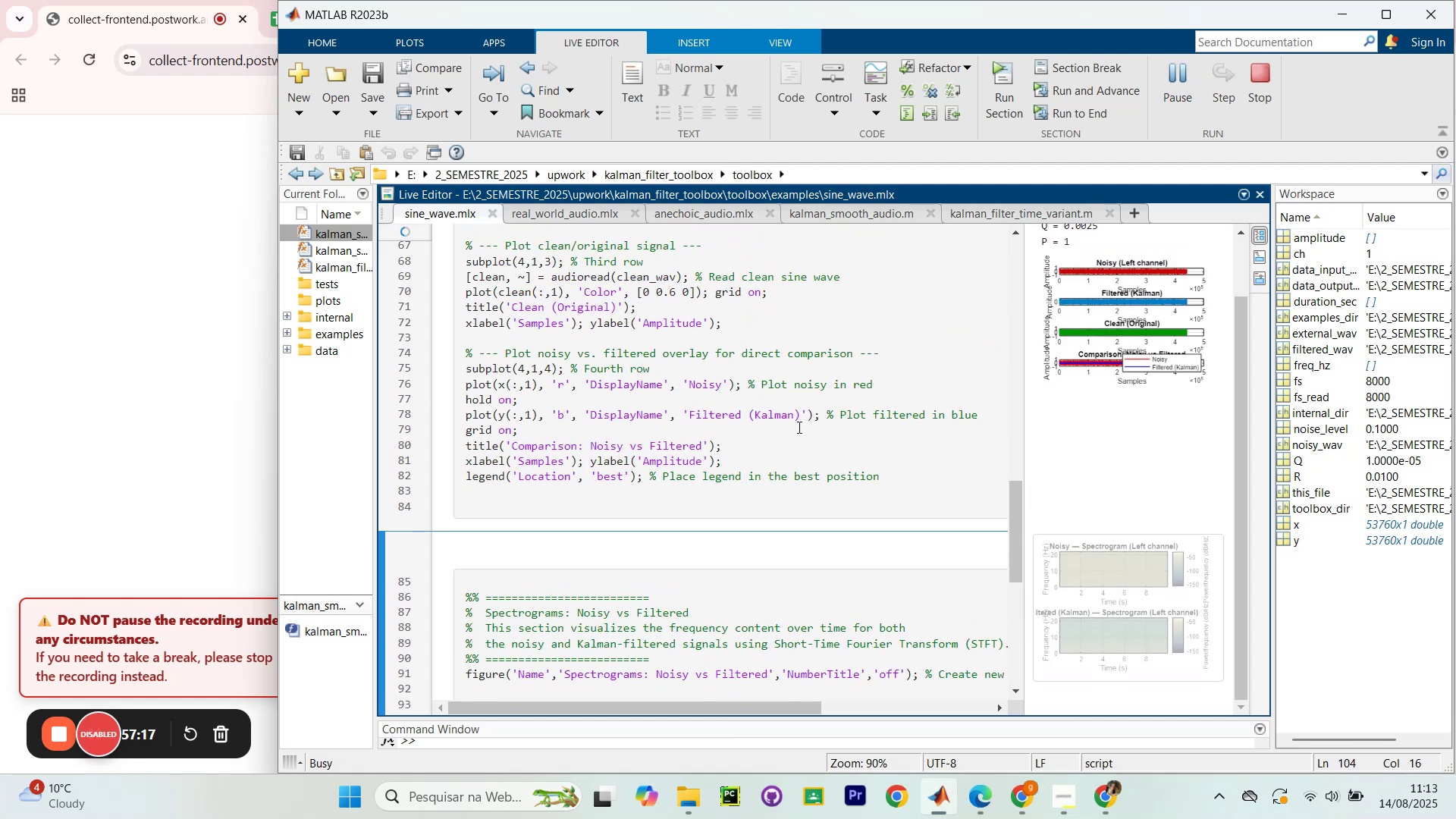 
left_click([802, 425])
 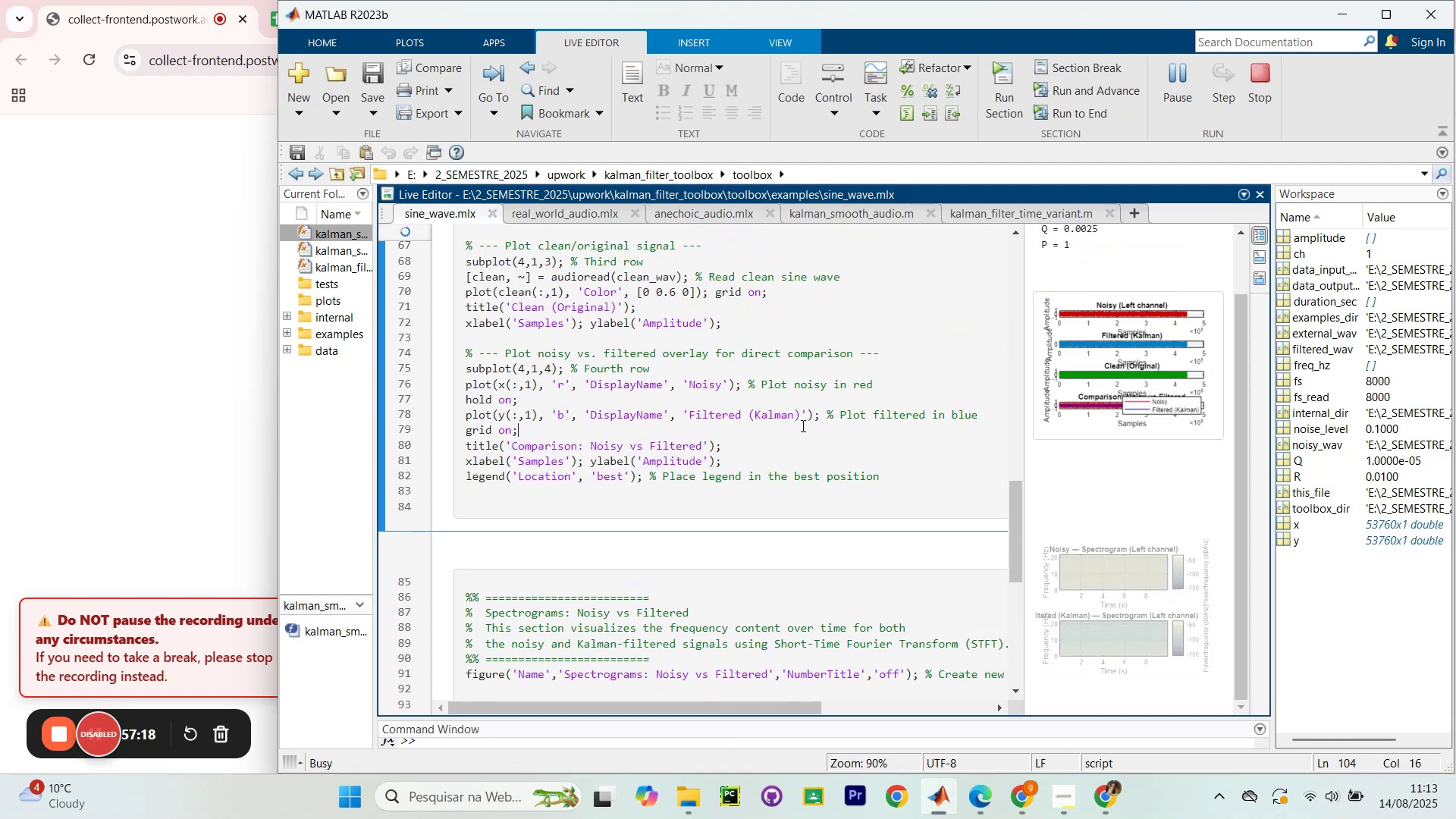 
key(Control+Enter)
 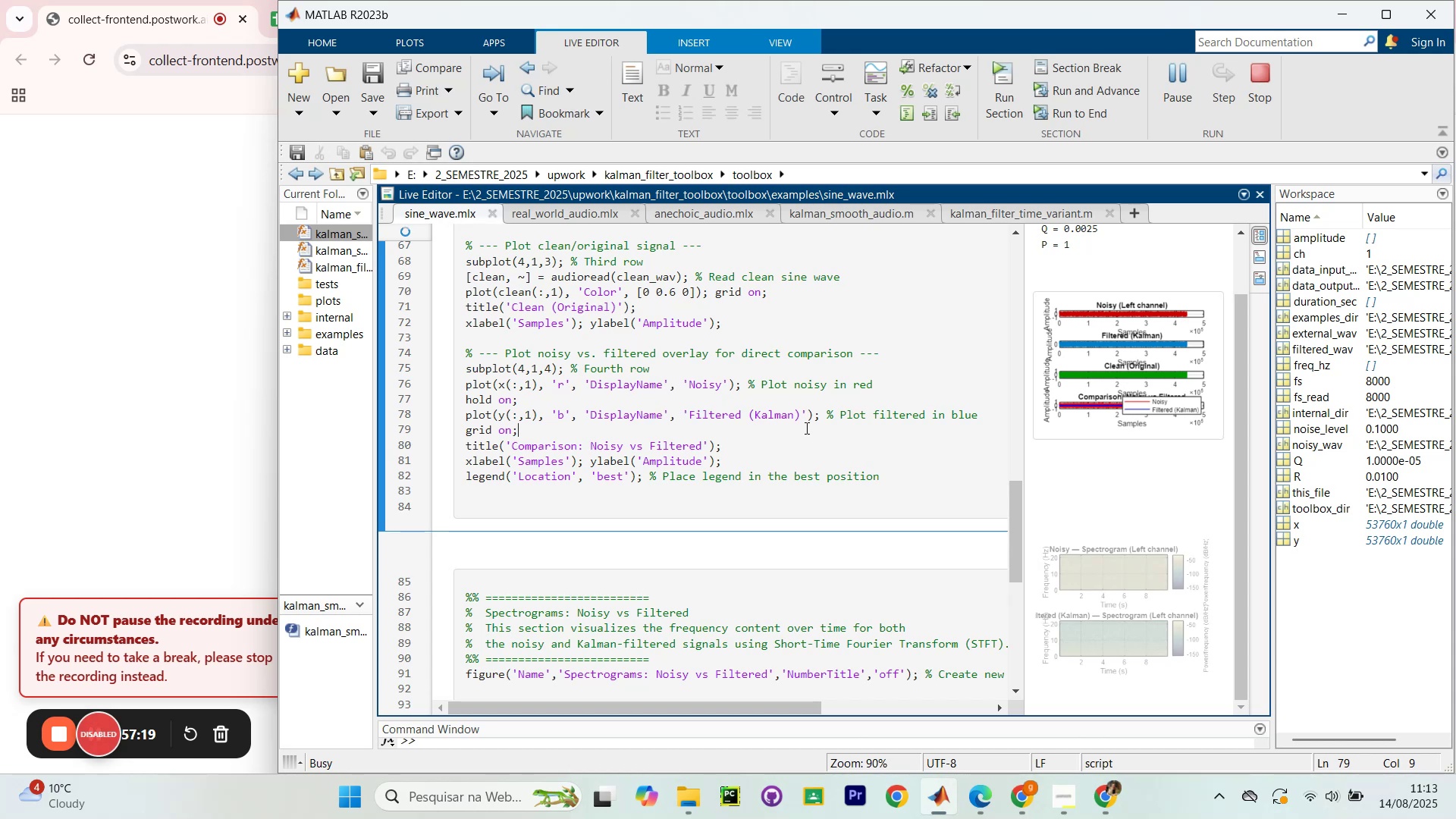 
scroll: coordinate [794, 425], scroll_direction: up, amount: 4.0
 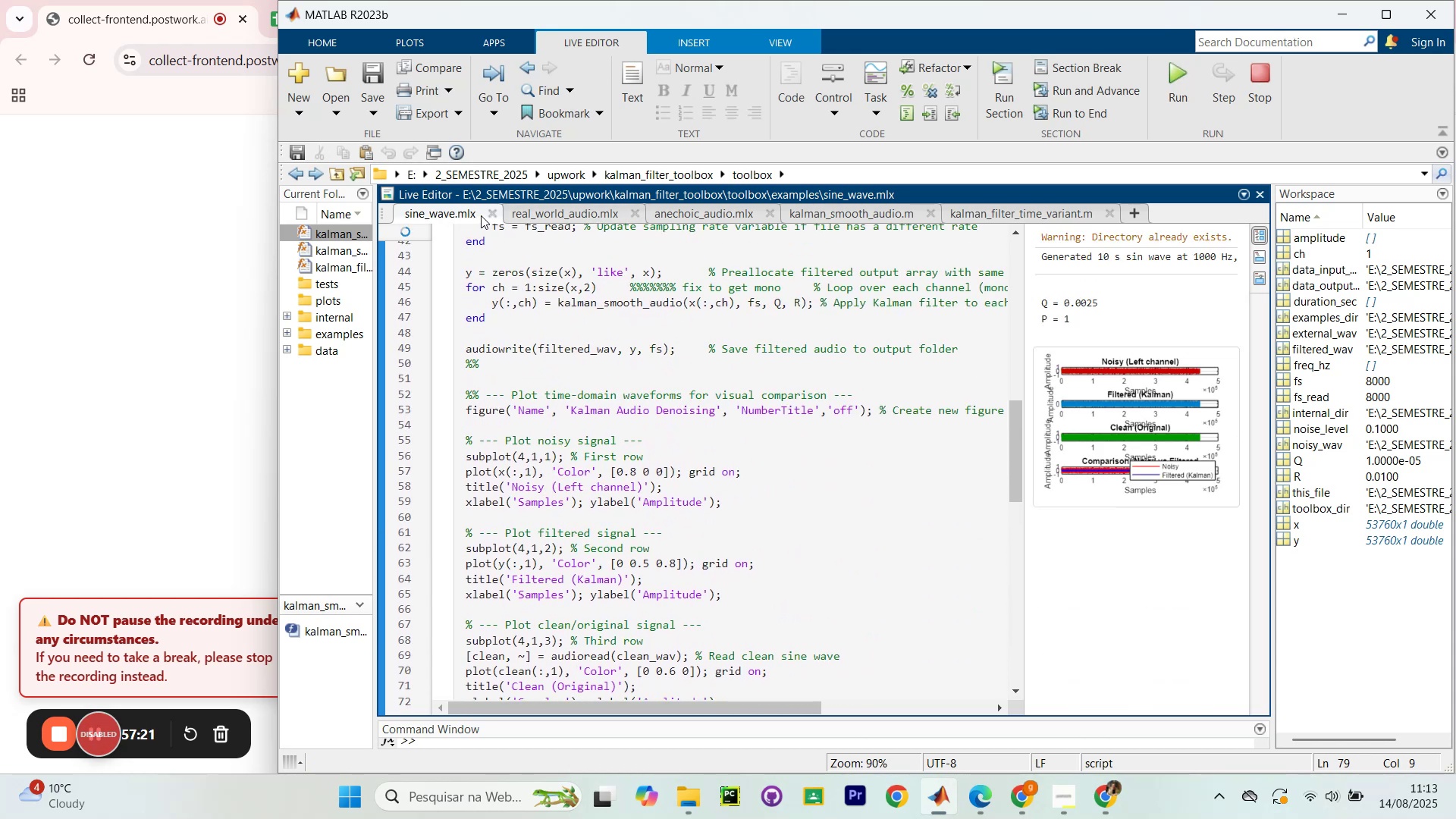 
left_click([492, 213])
 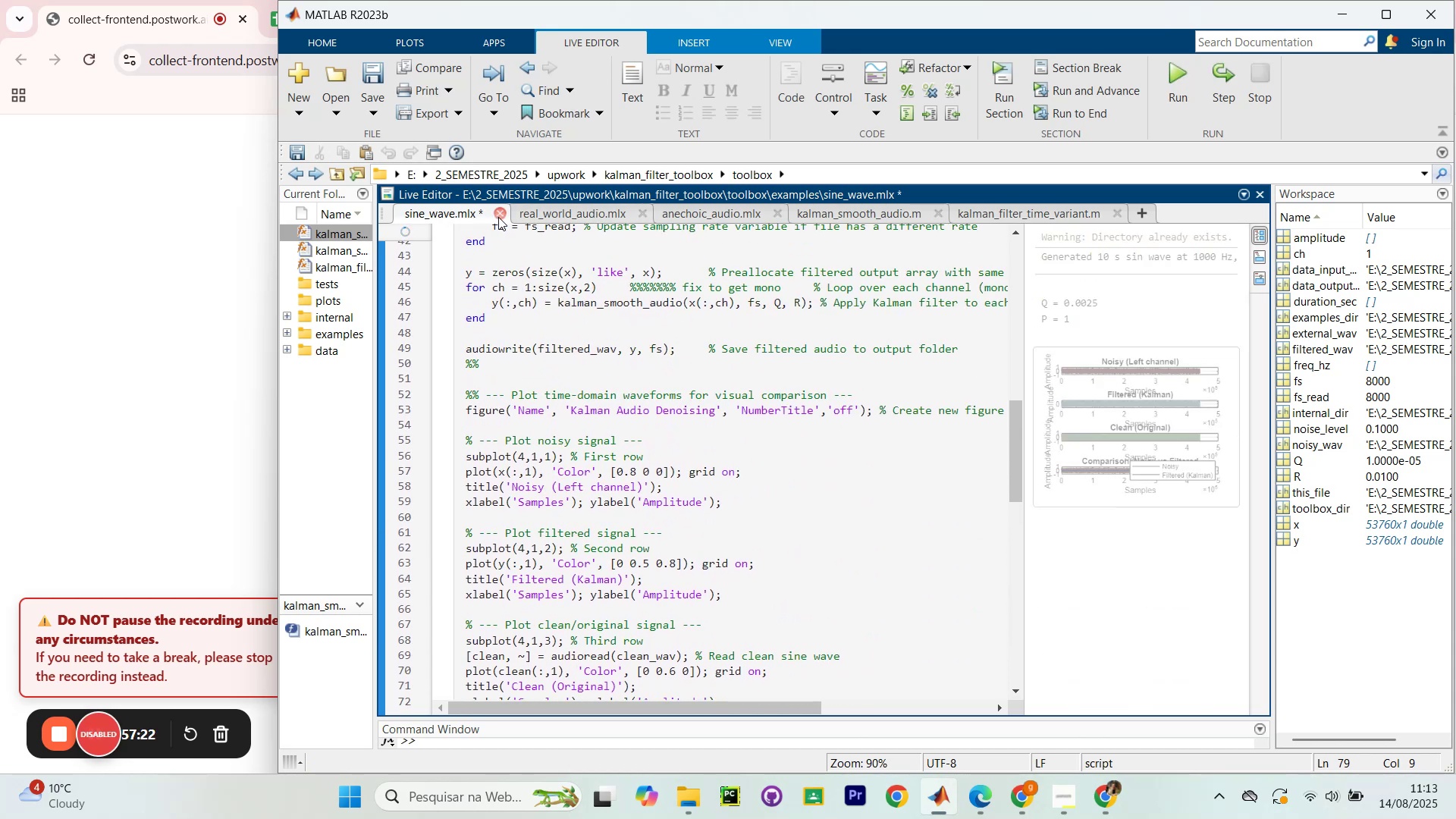 
left_click([499, 218])
 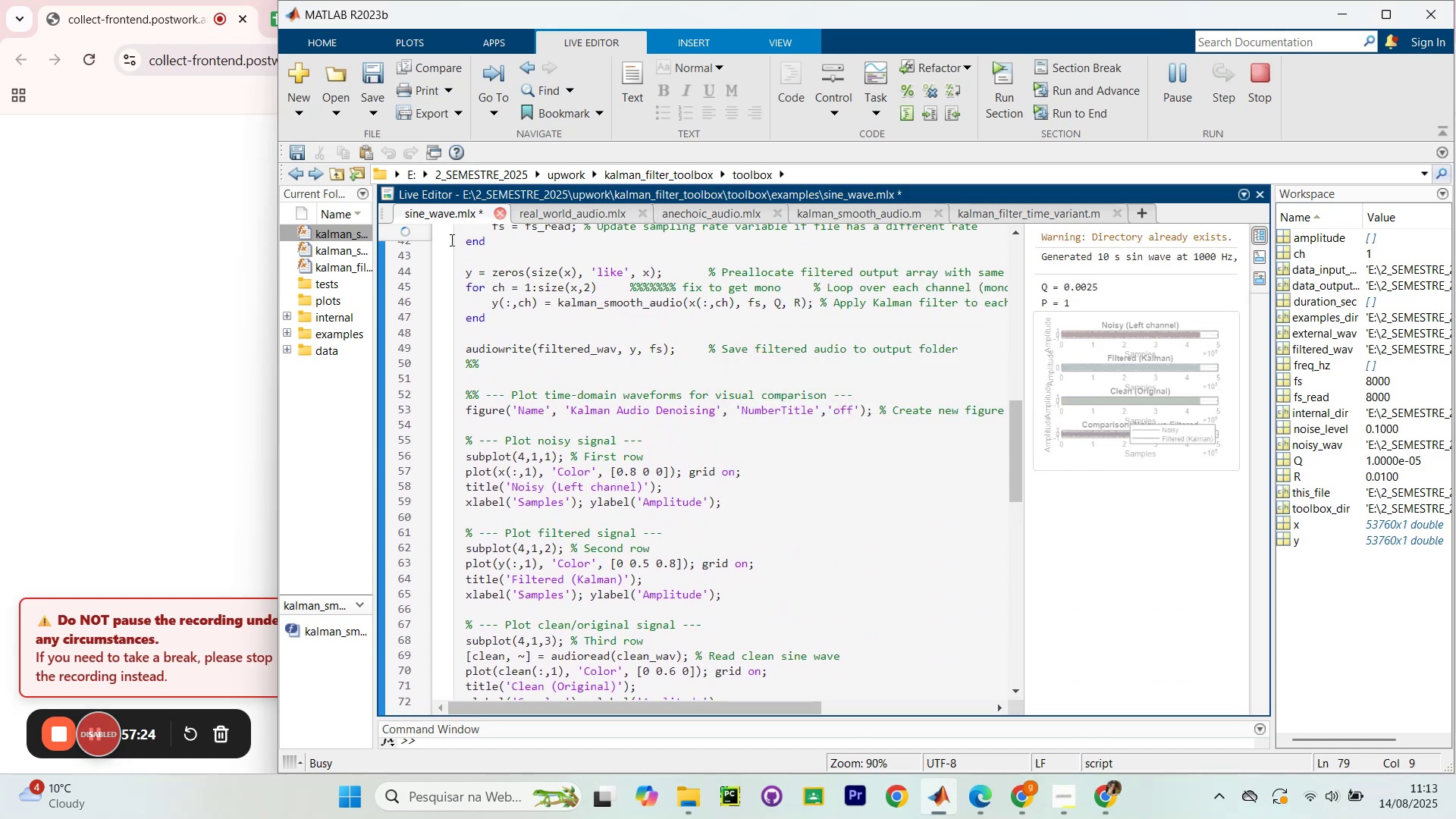 
scroll: coordinate [765, 410], scroll_direction: up, amount: 20.0
 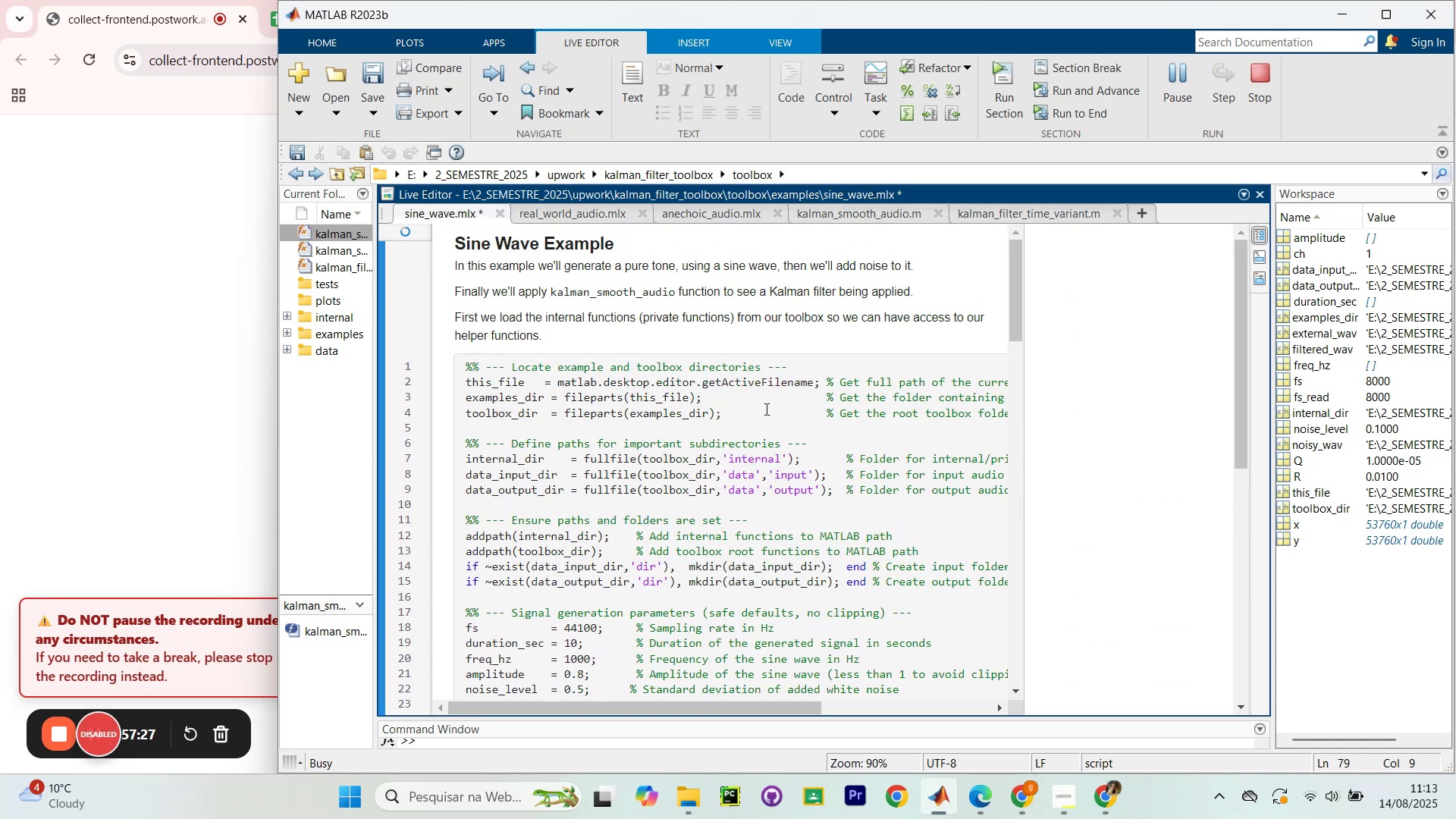 